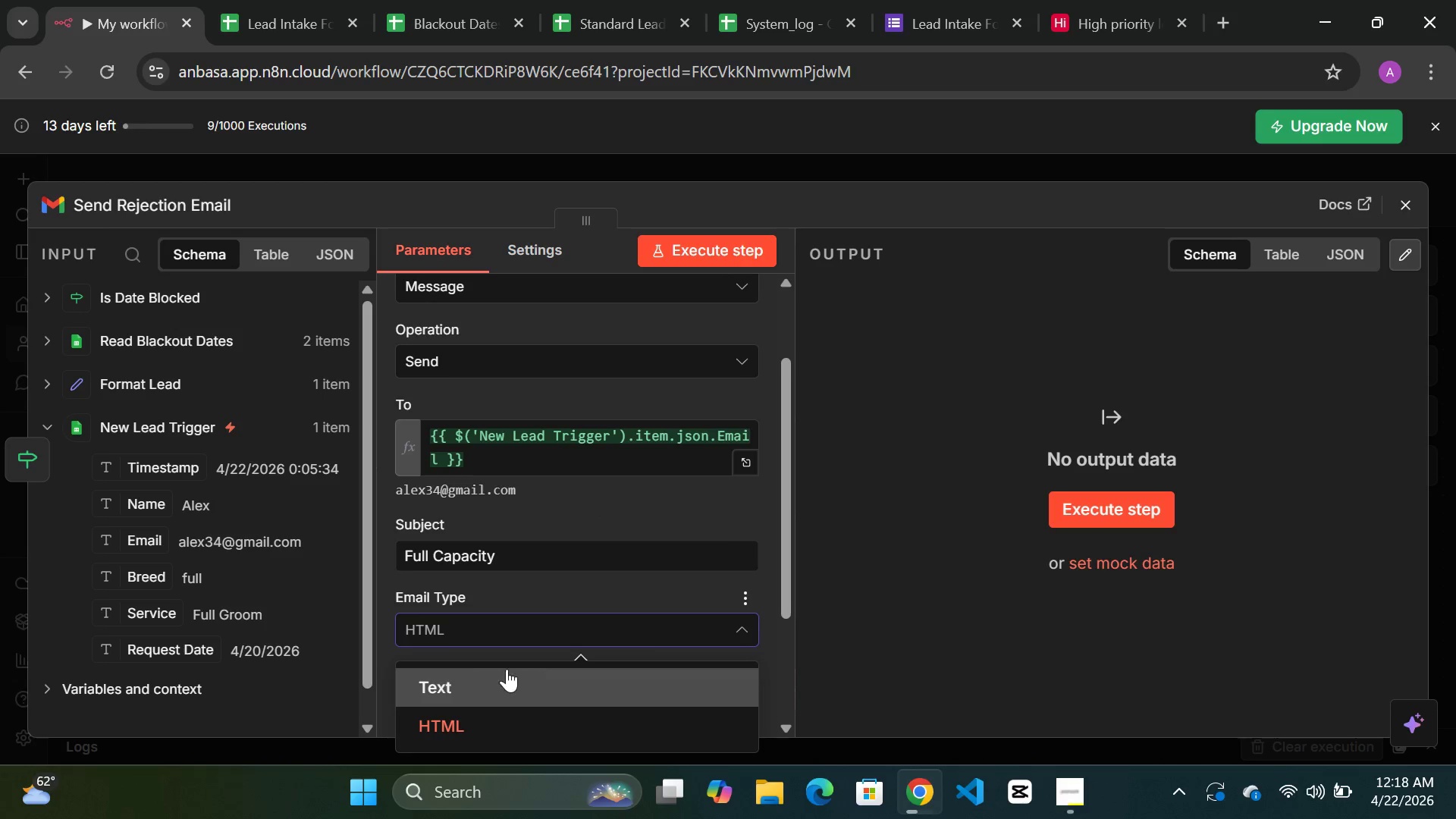 
left_click([482, 676])
 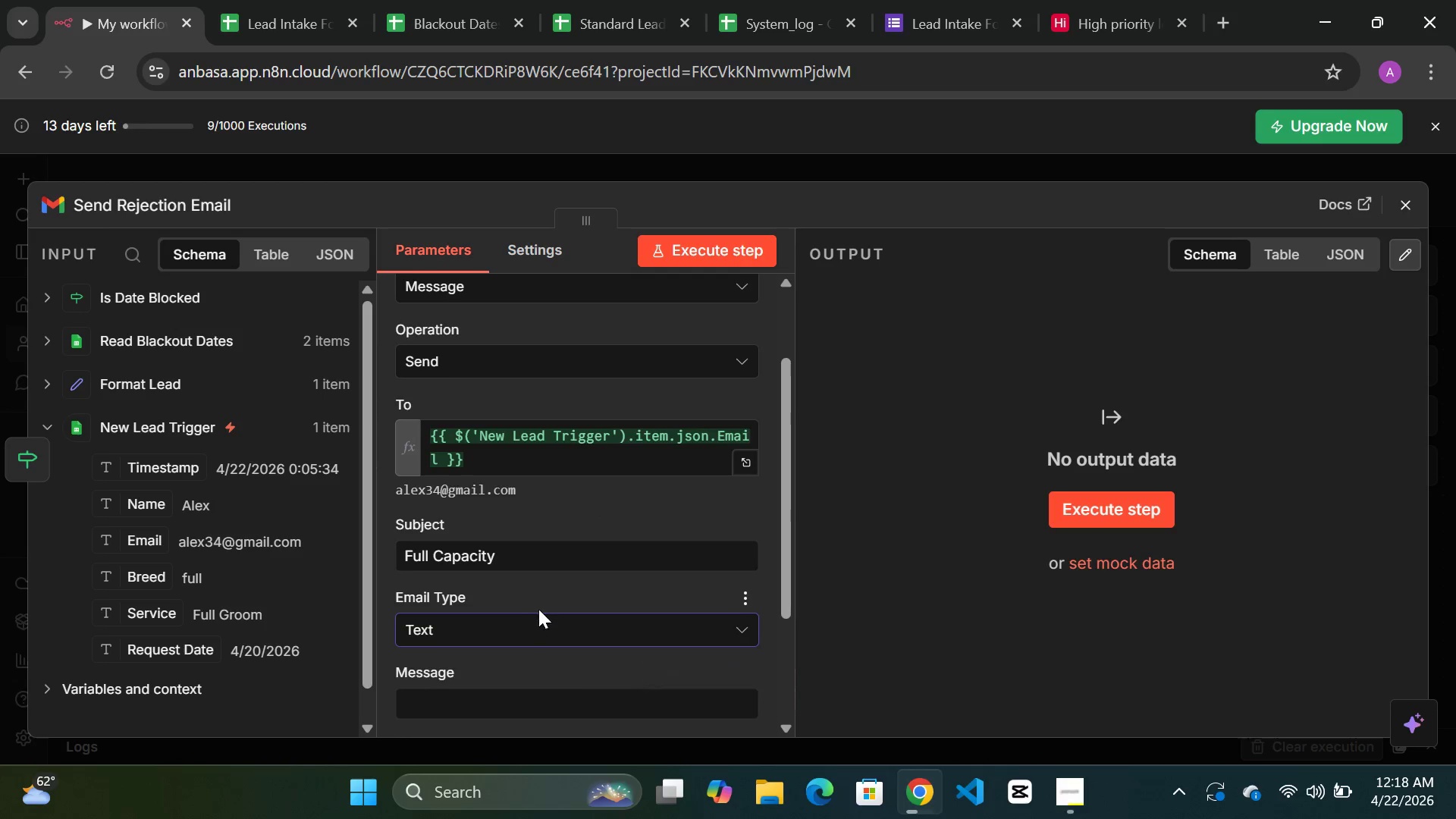 
scroll: coordinate [538, 609], scroll_direction: down, amount: 2.0
 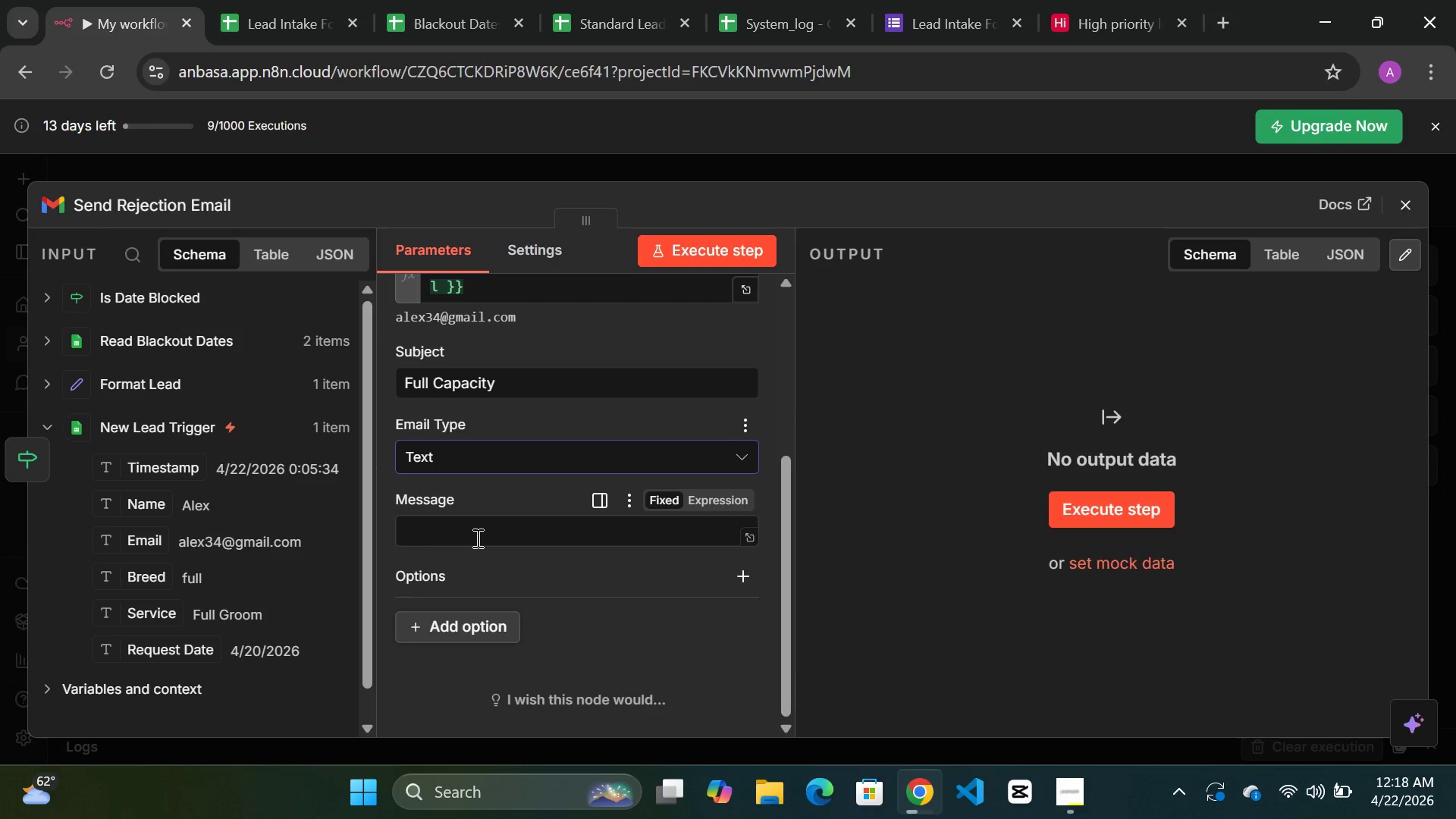 
left_click([476, 538])
 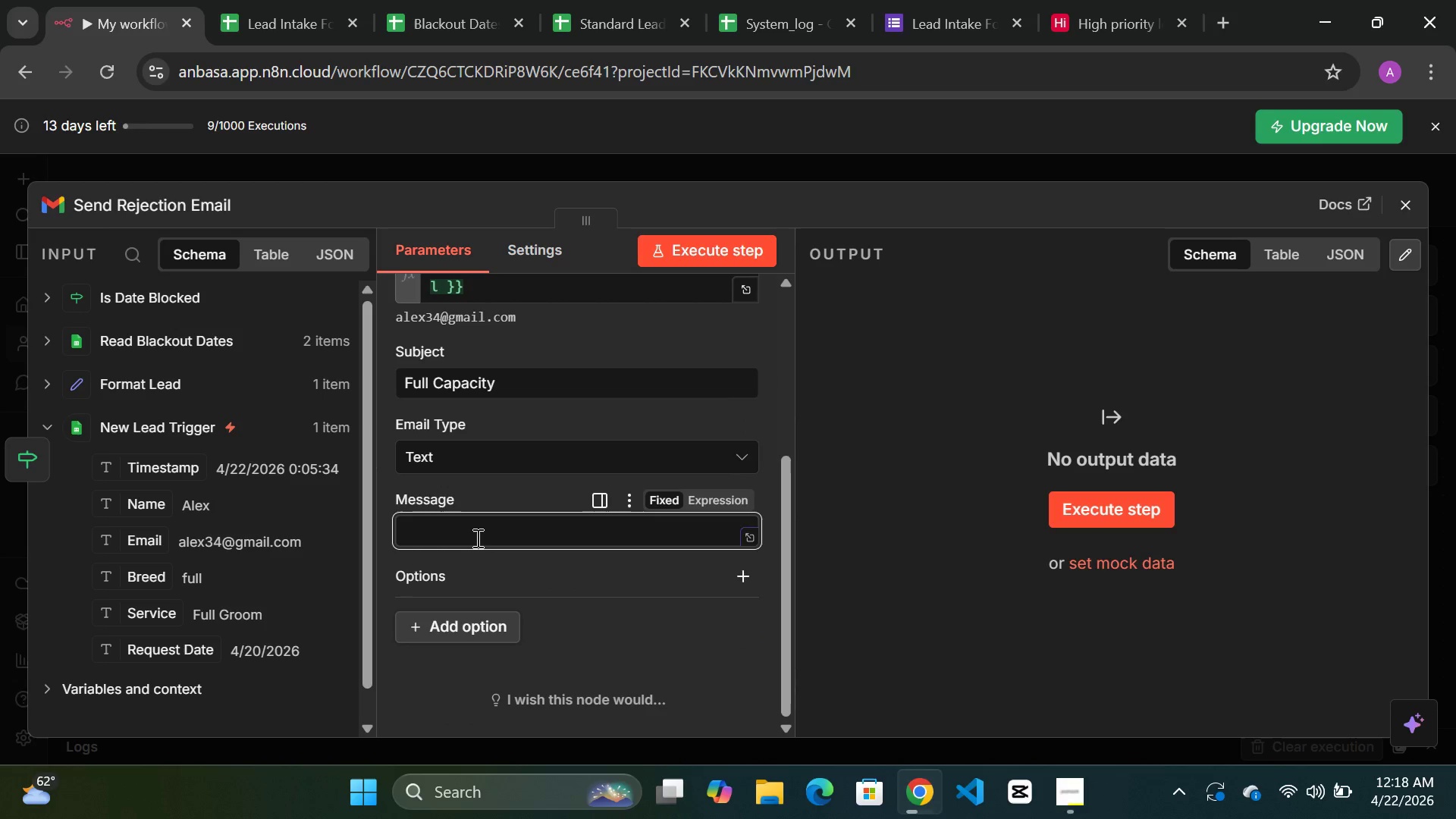 
wait(5.08)
 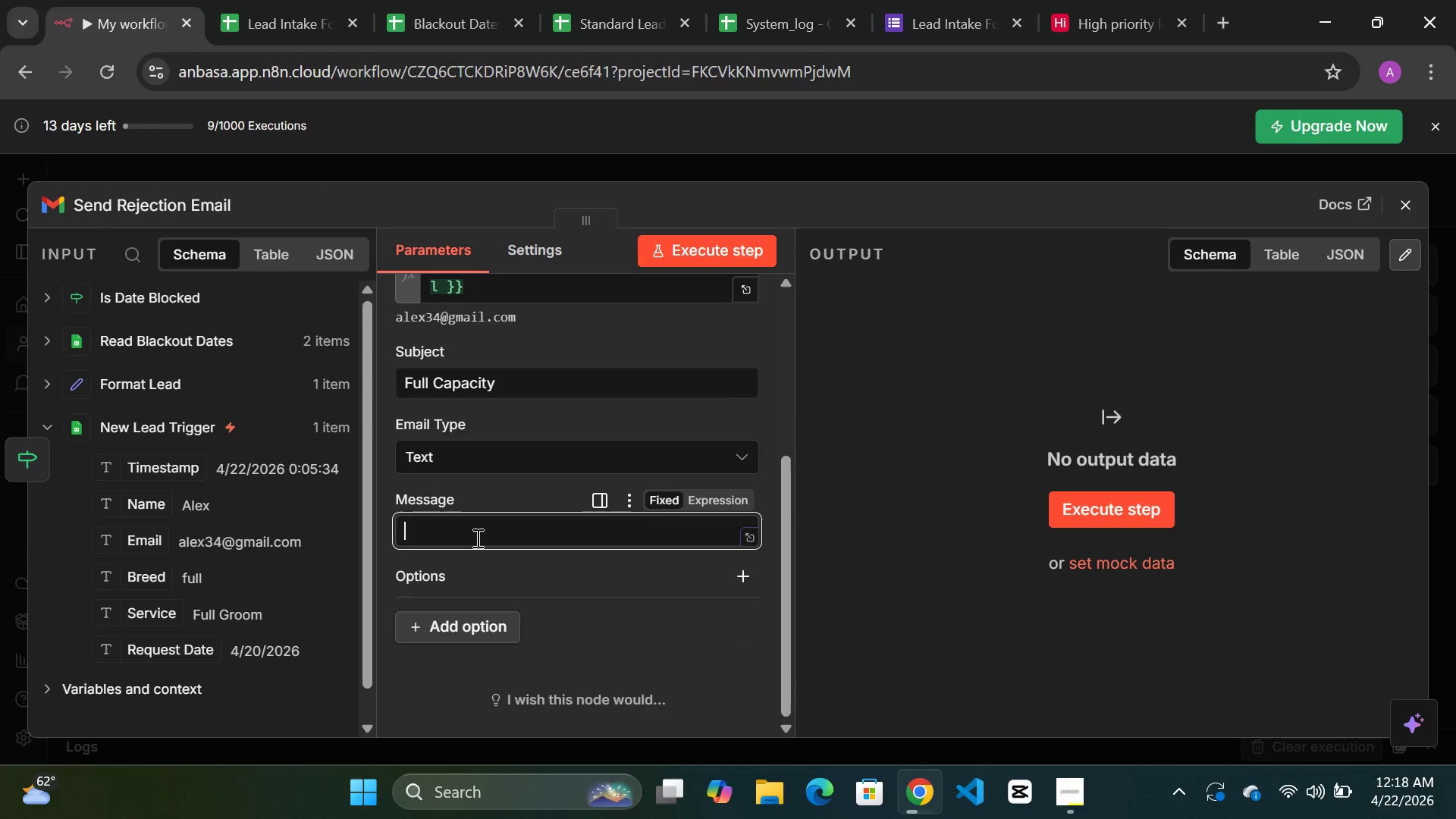 
type(Sorry,we are fully)
 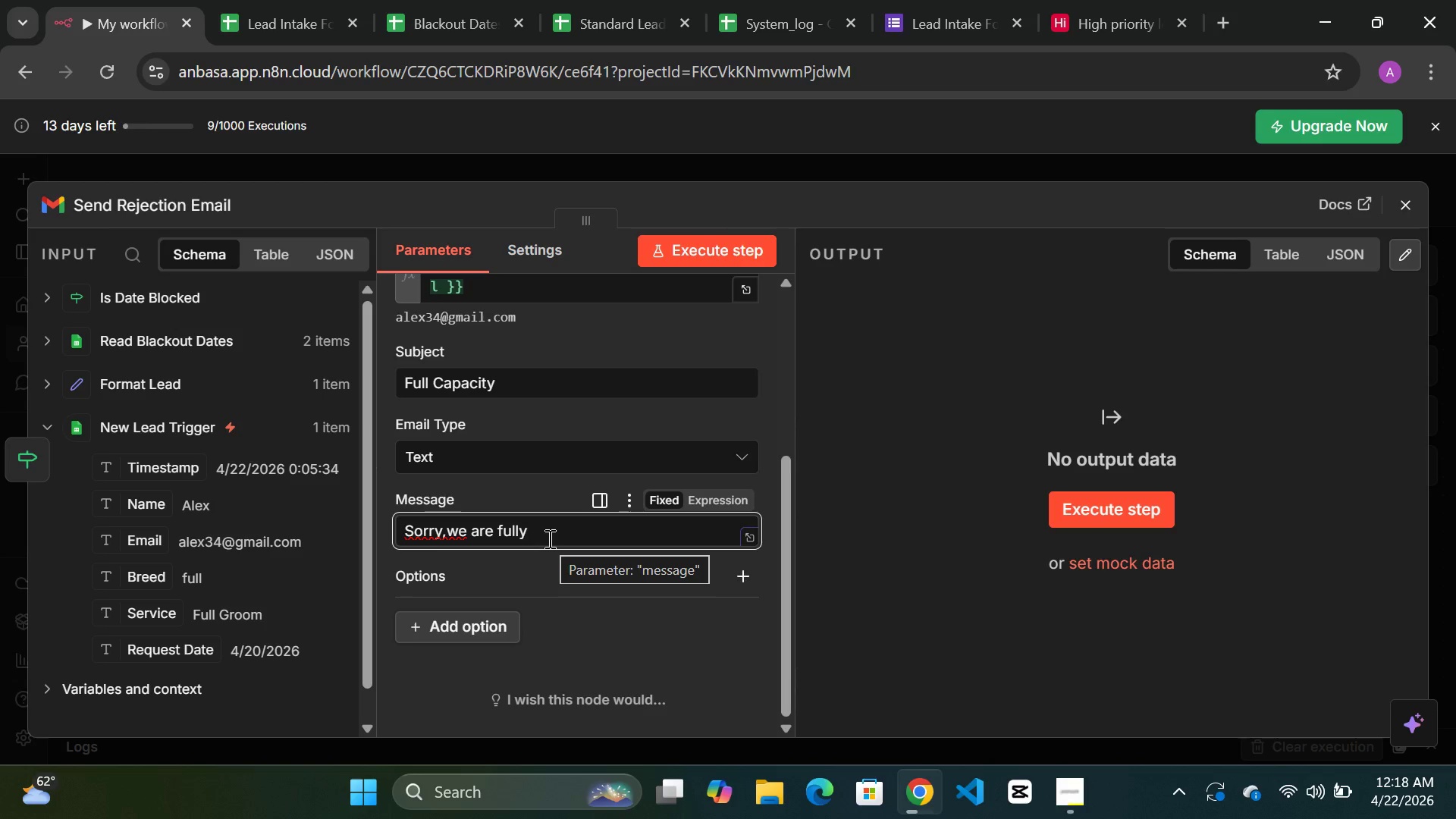 
wait(5.98)
 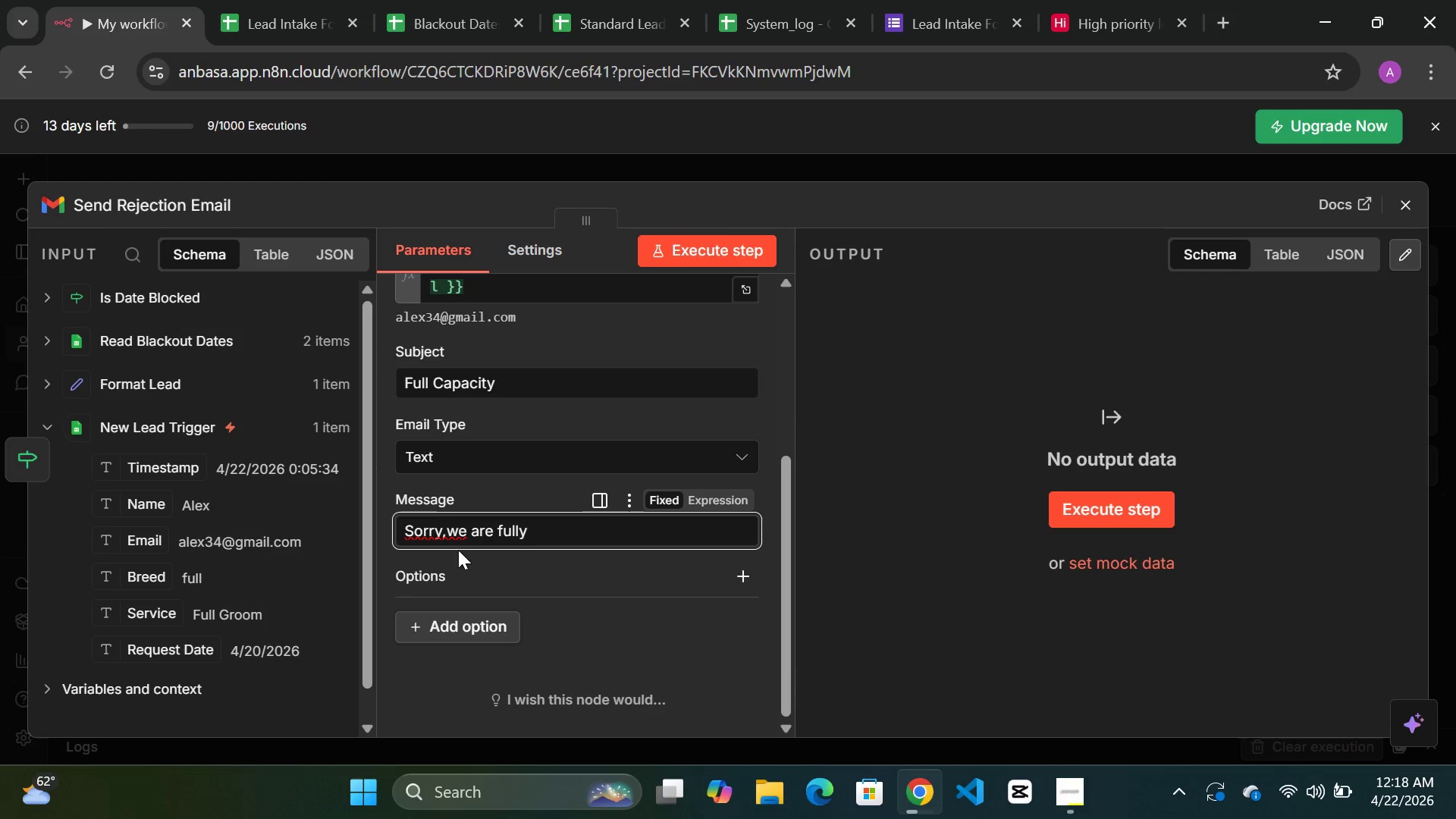 
type( booked on your selected date.)
 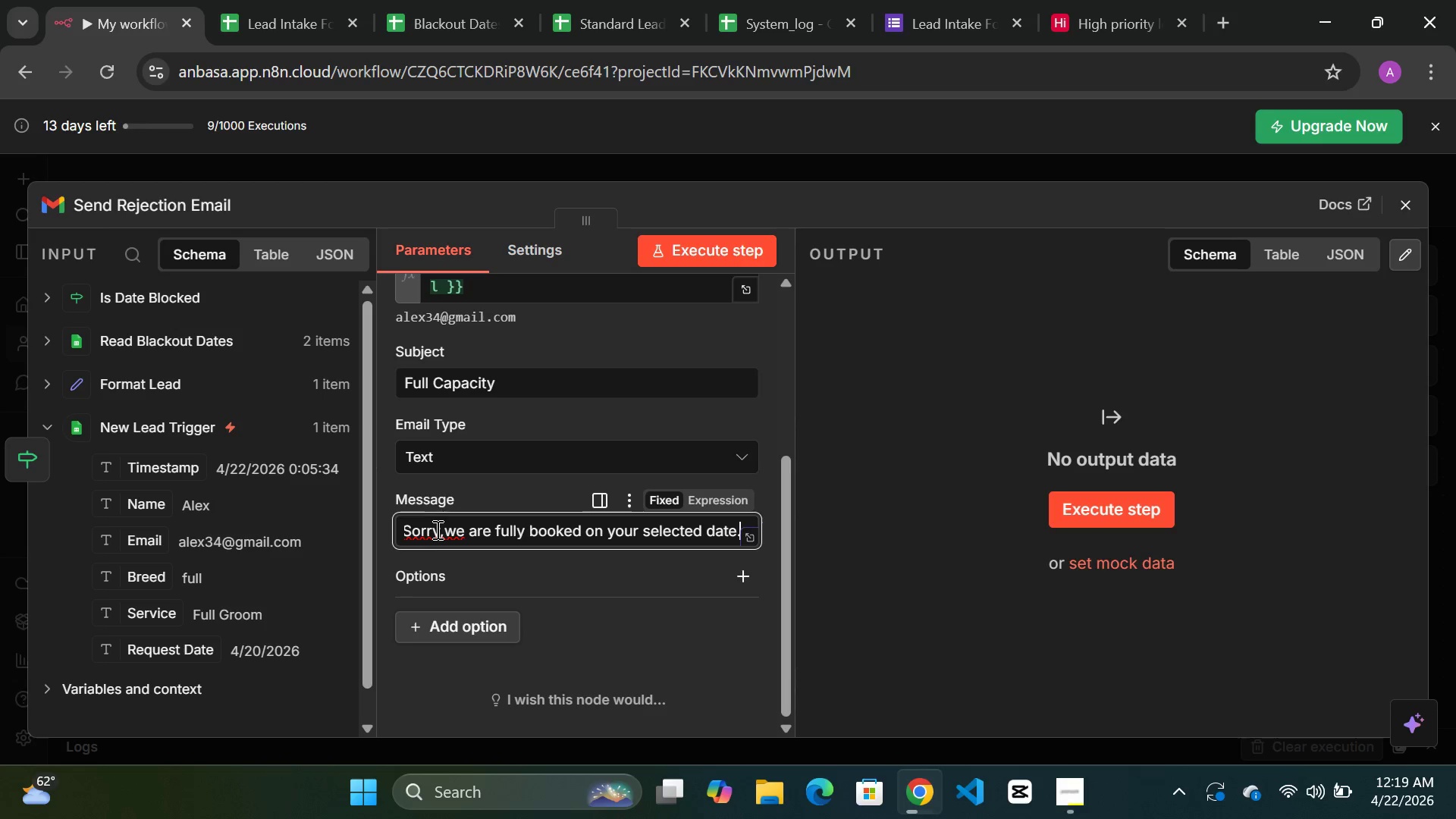 
left_click([441, 534])
 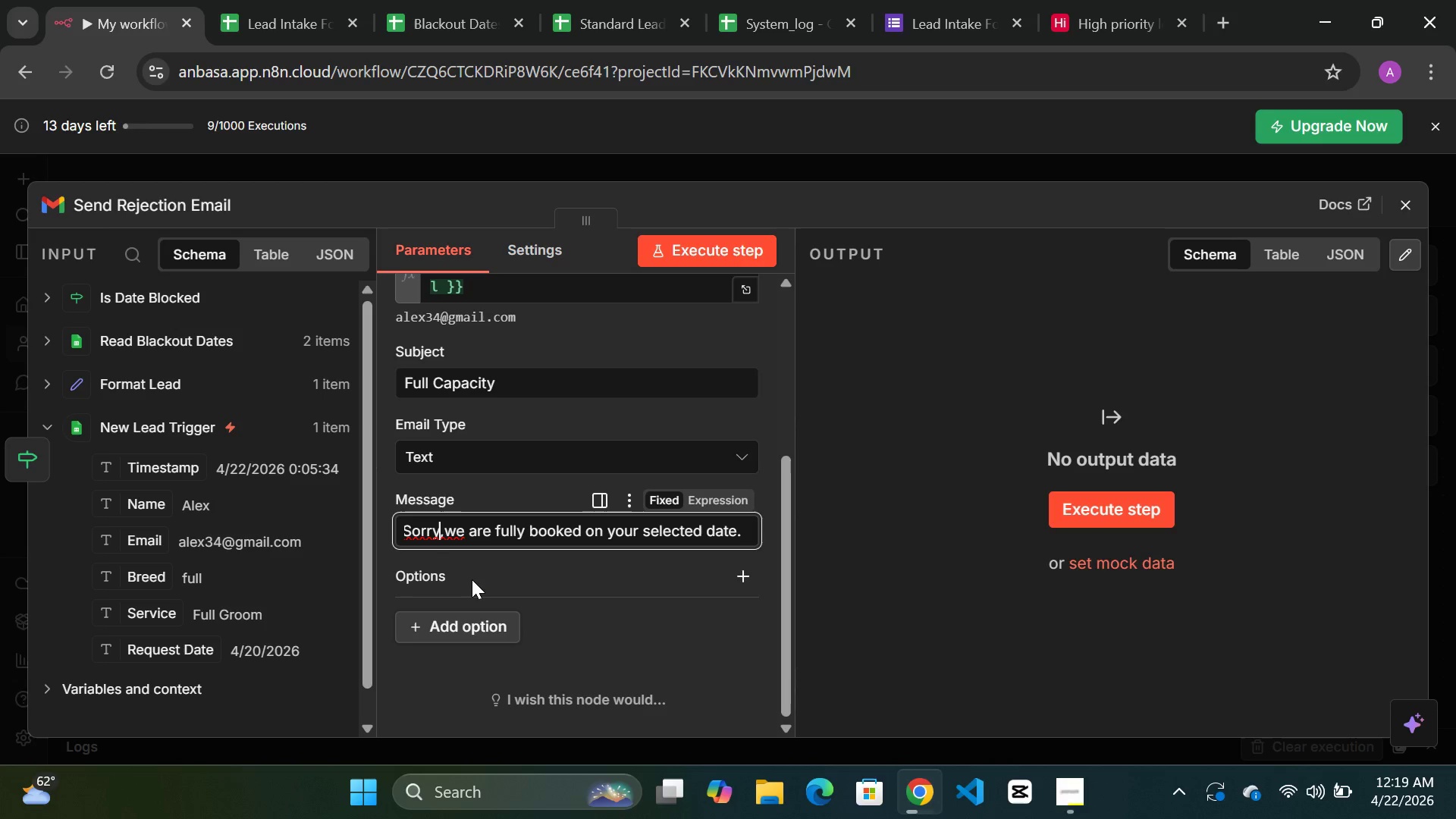 
key(ArrowRight)
 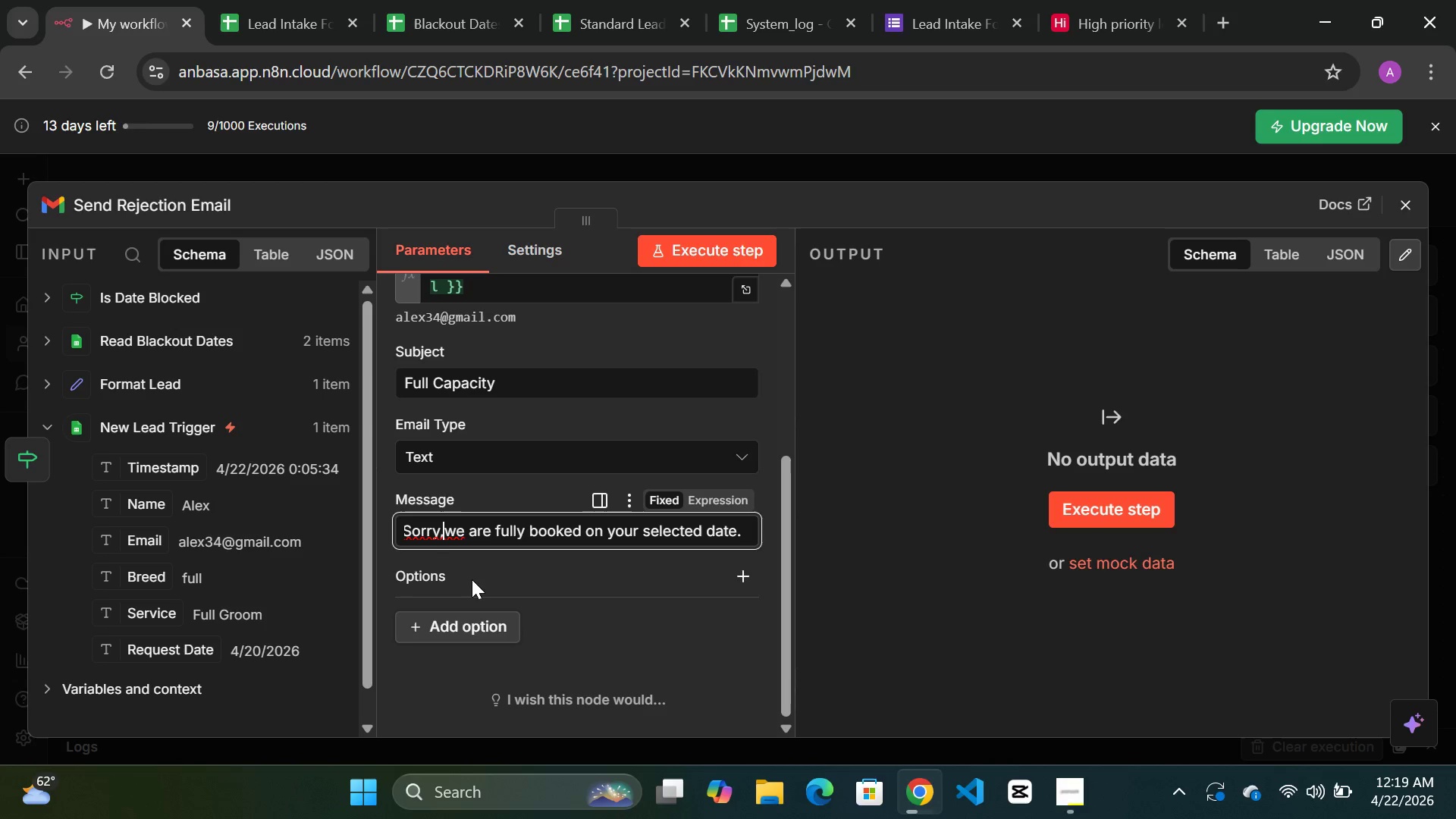 
key(Space)
 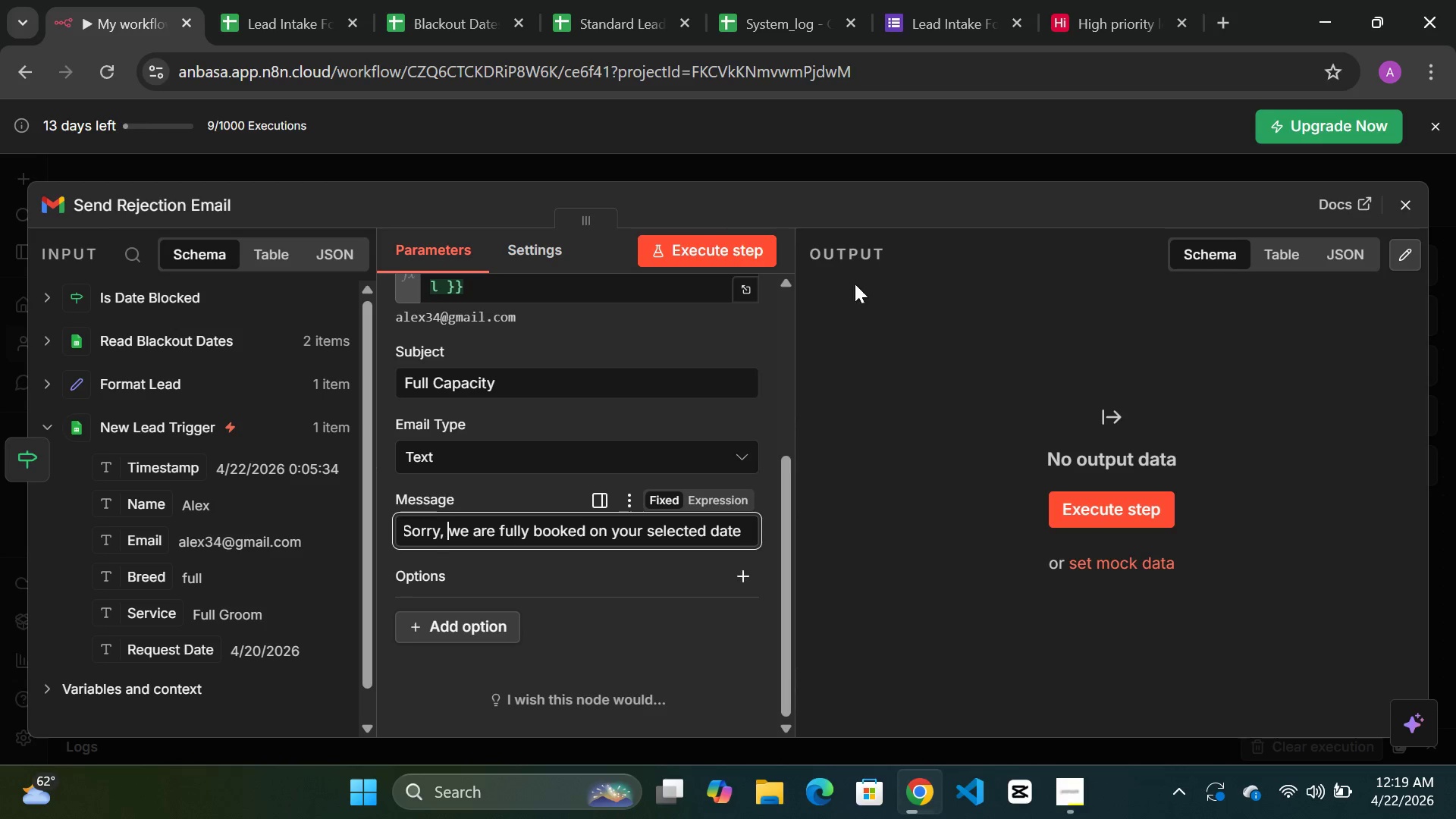 
left_click([702, 241])
 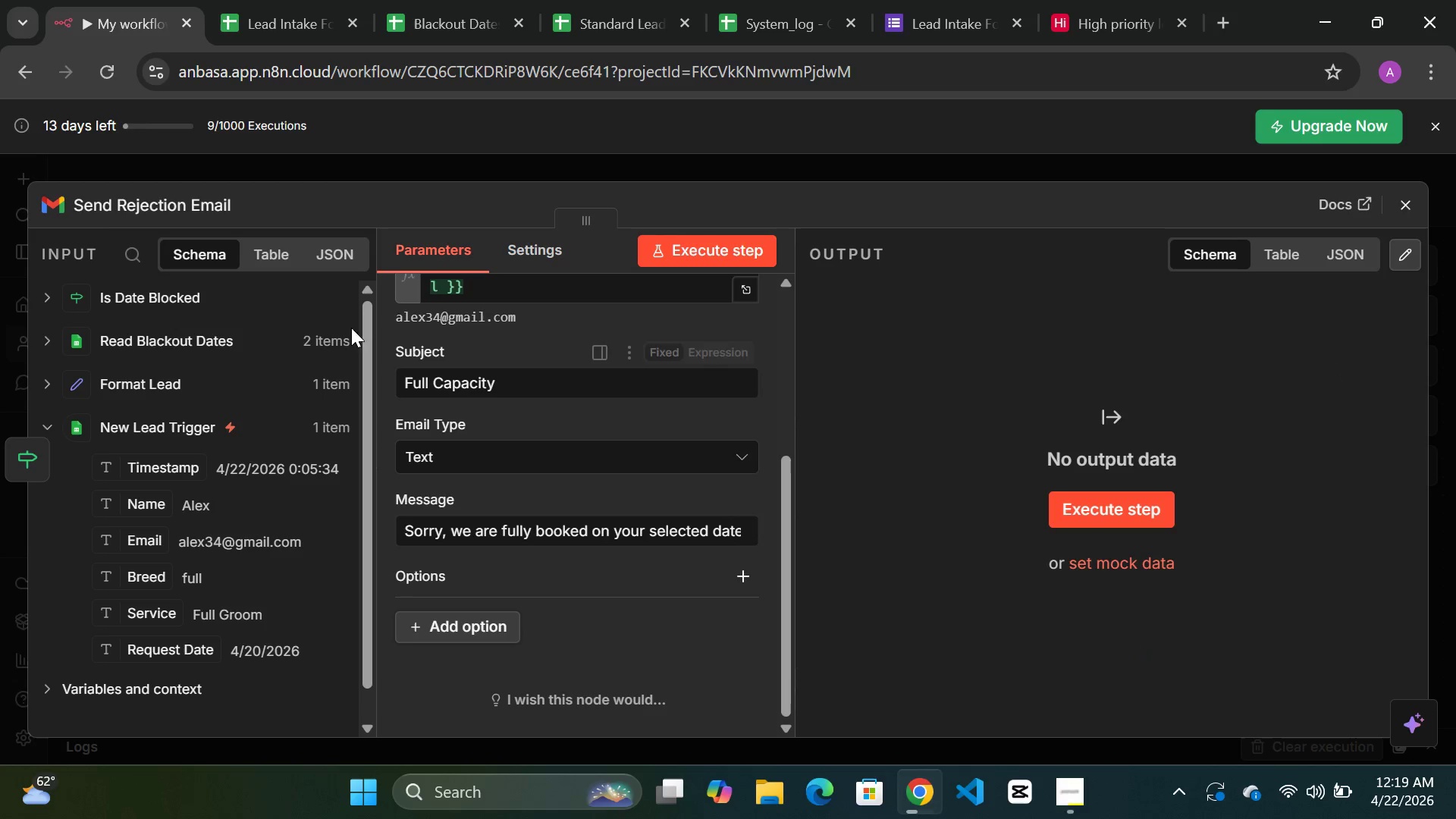 
left_click([680, 243])
 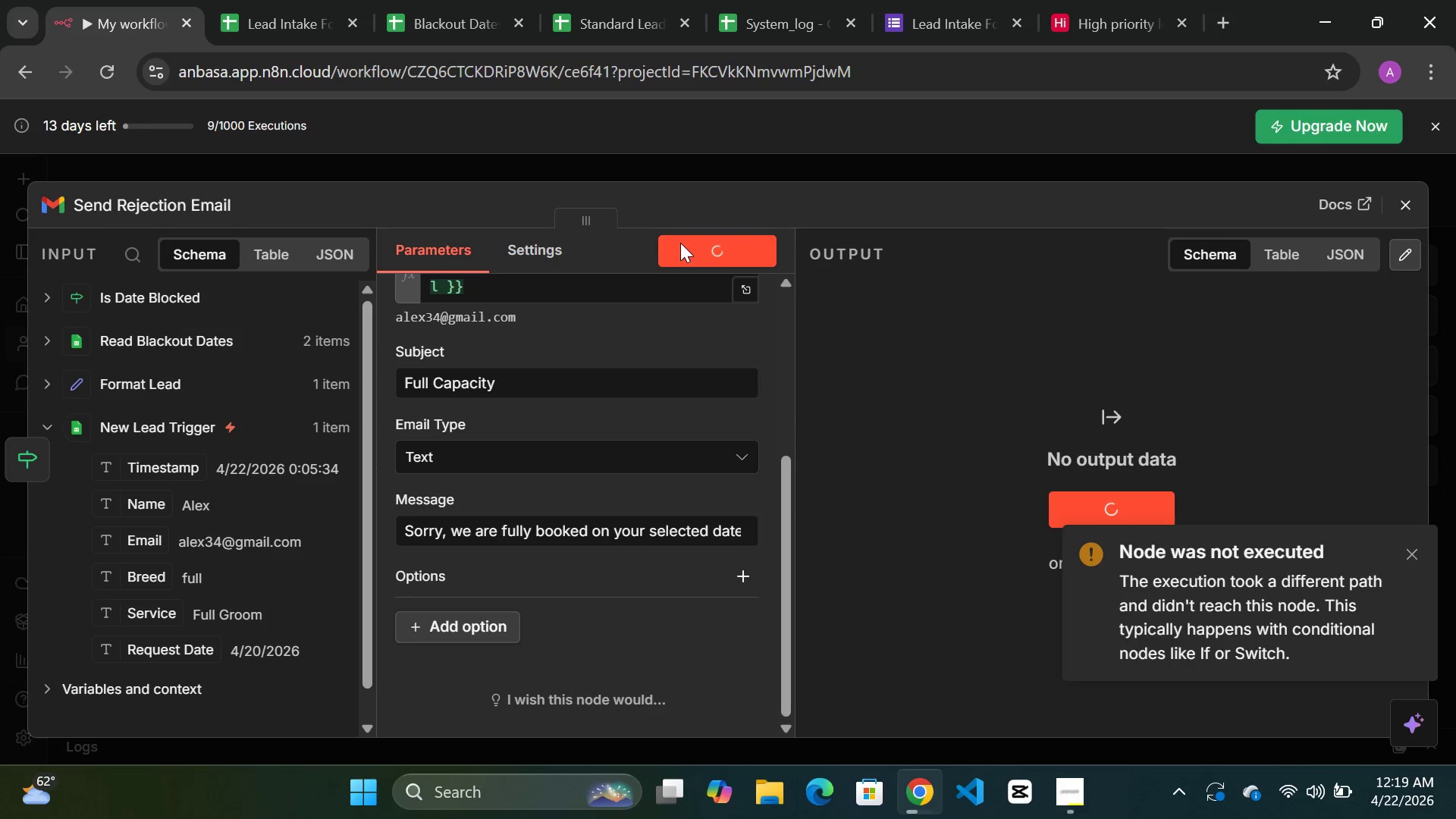 
wait(15.11)
 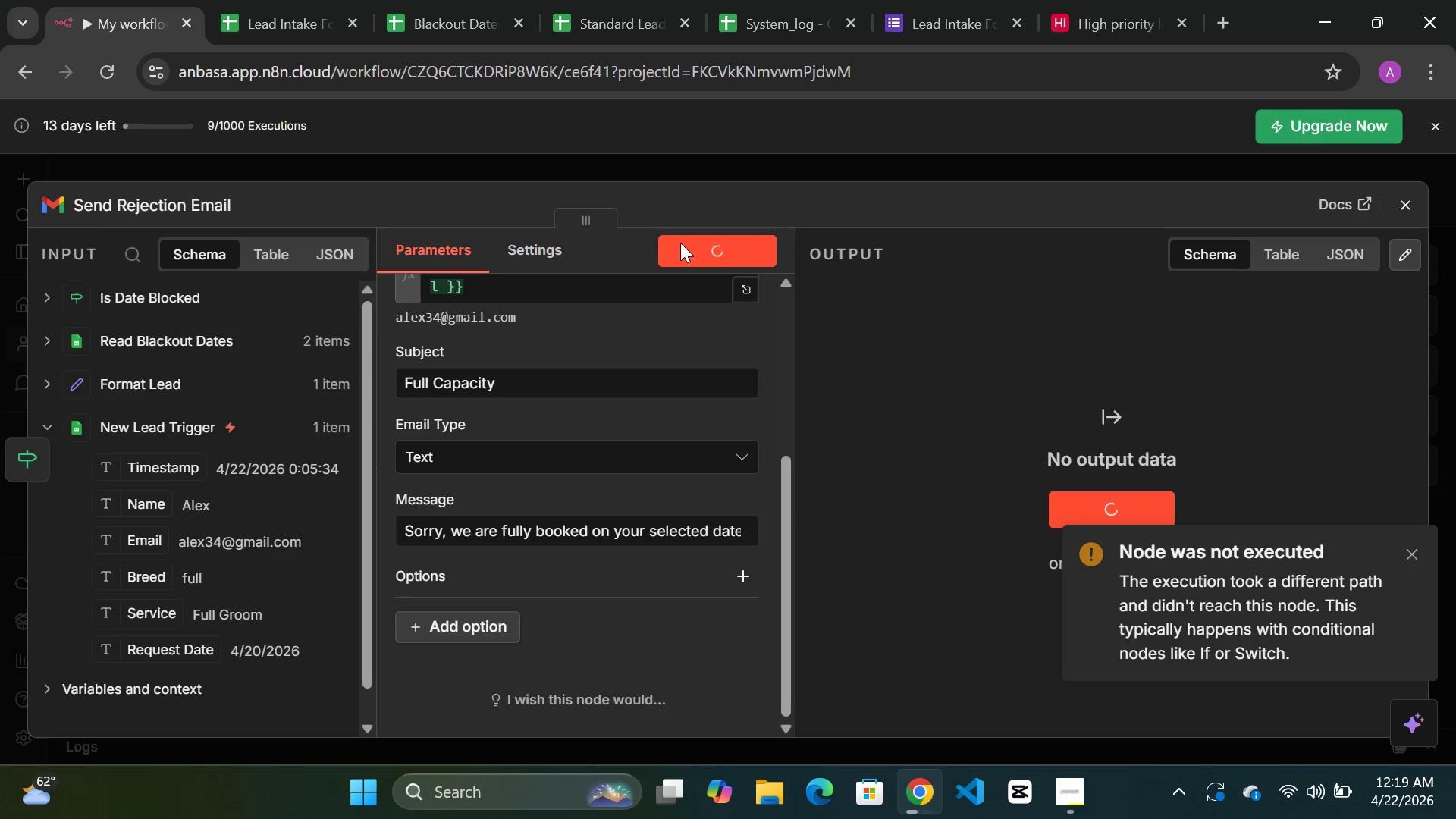 
left_click([868, 160])
 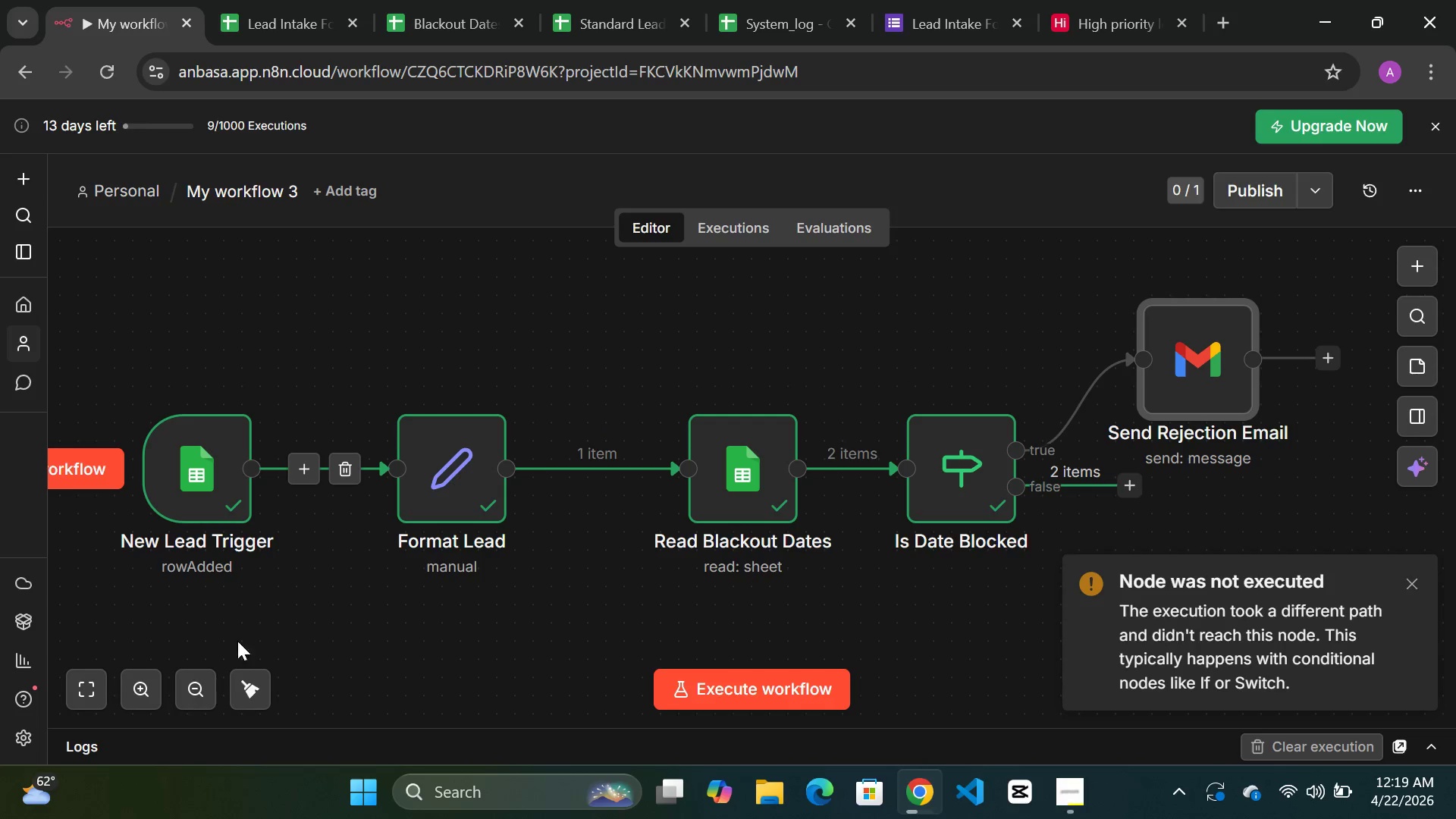 
double_click([199, 692])
 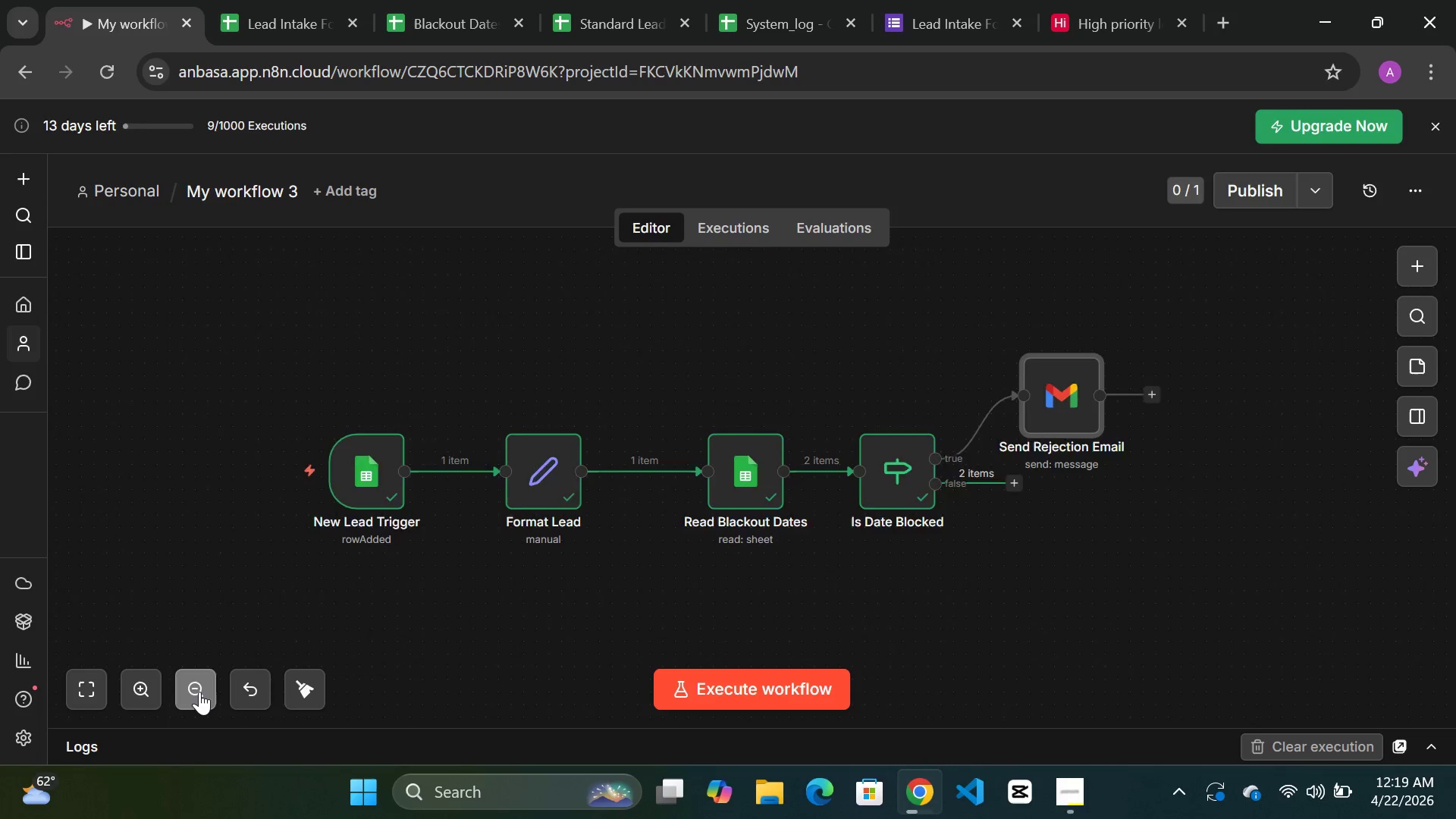 
triple_click([199, 692])
 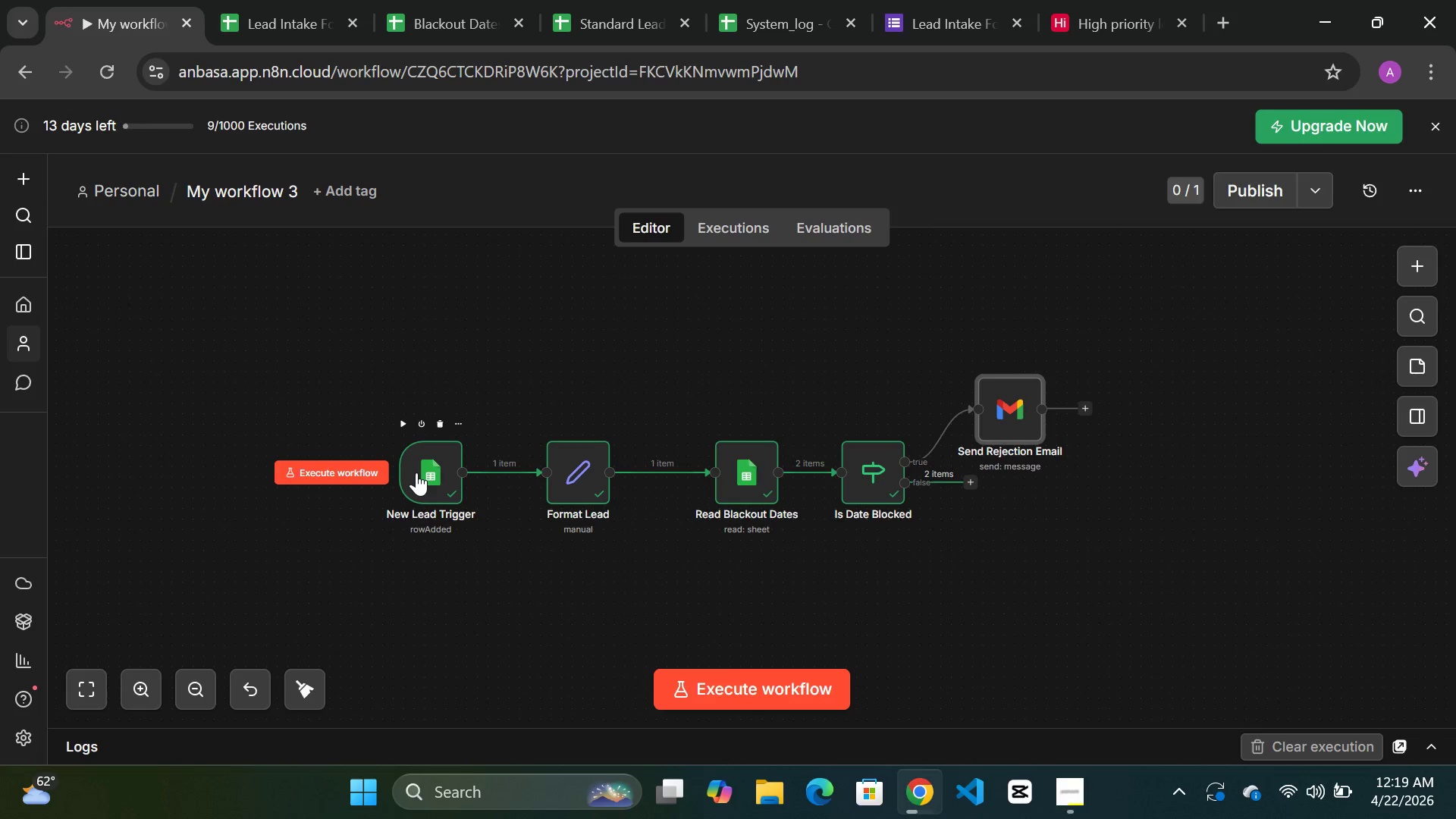 
left_click_drag(start_coordinate=[416, 472], to_coordinate=[181, 476])
 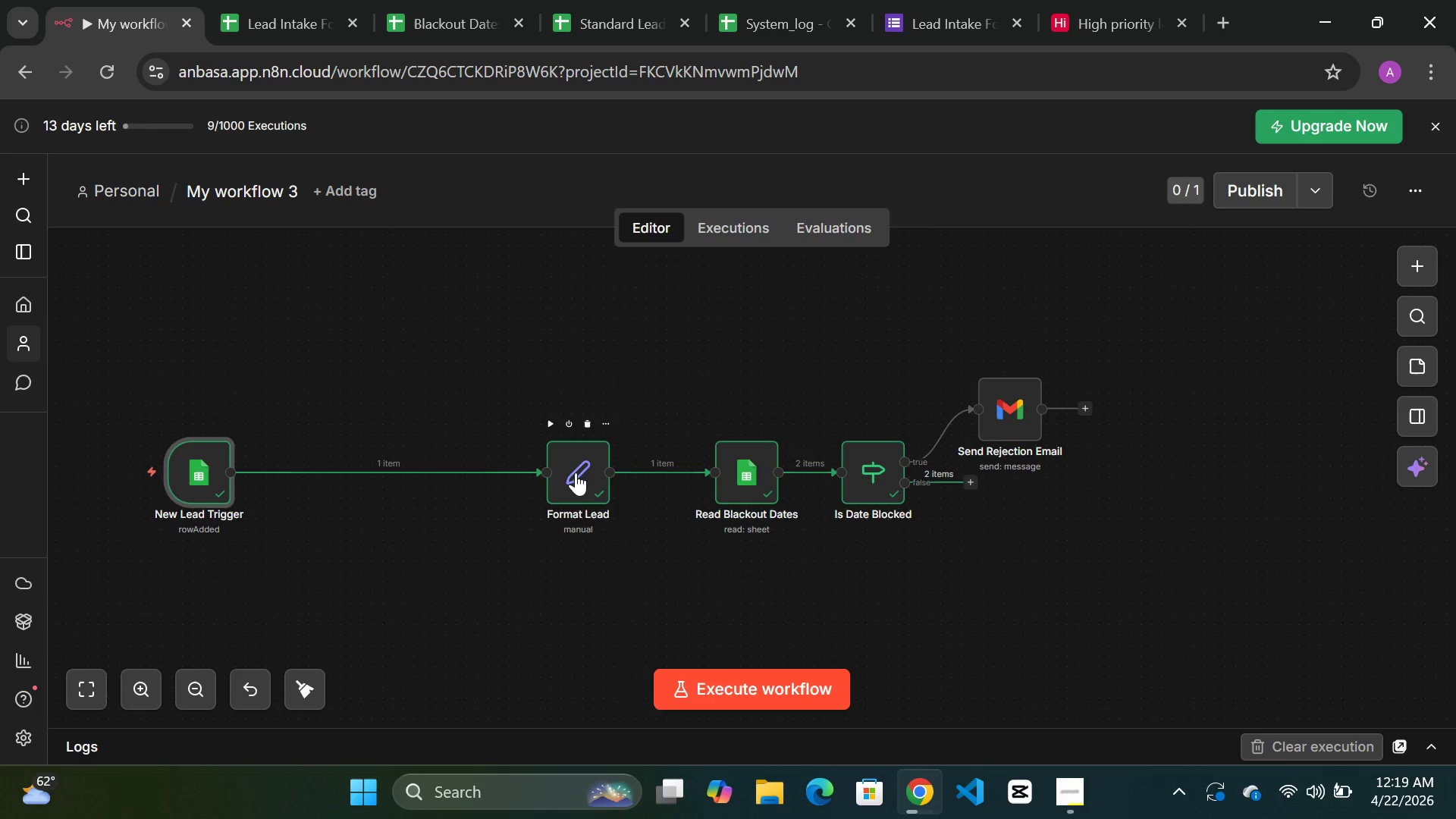 
left_click_drag(start_coordinate=[576, 472], to_coordinate=[331, 472])
 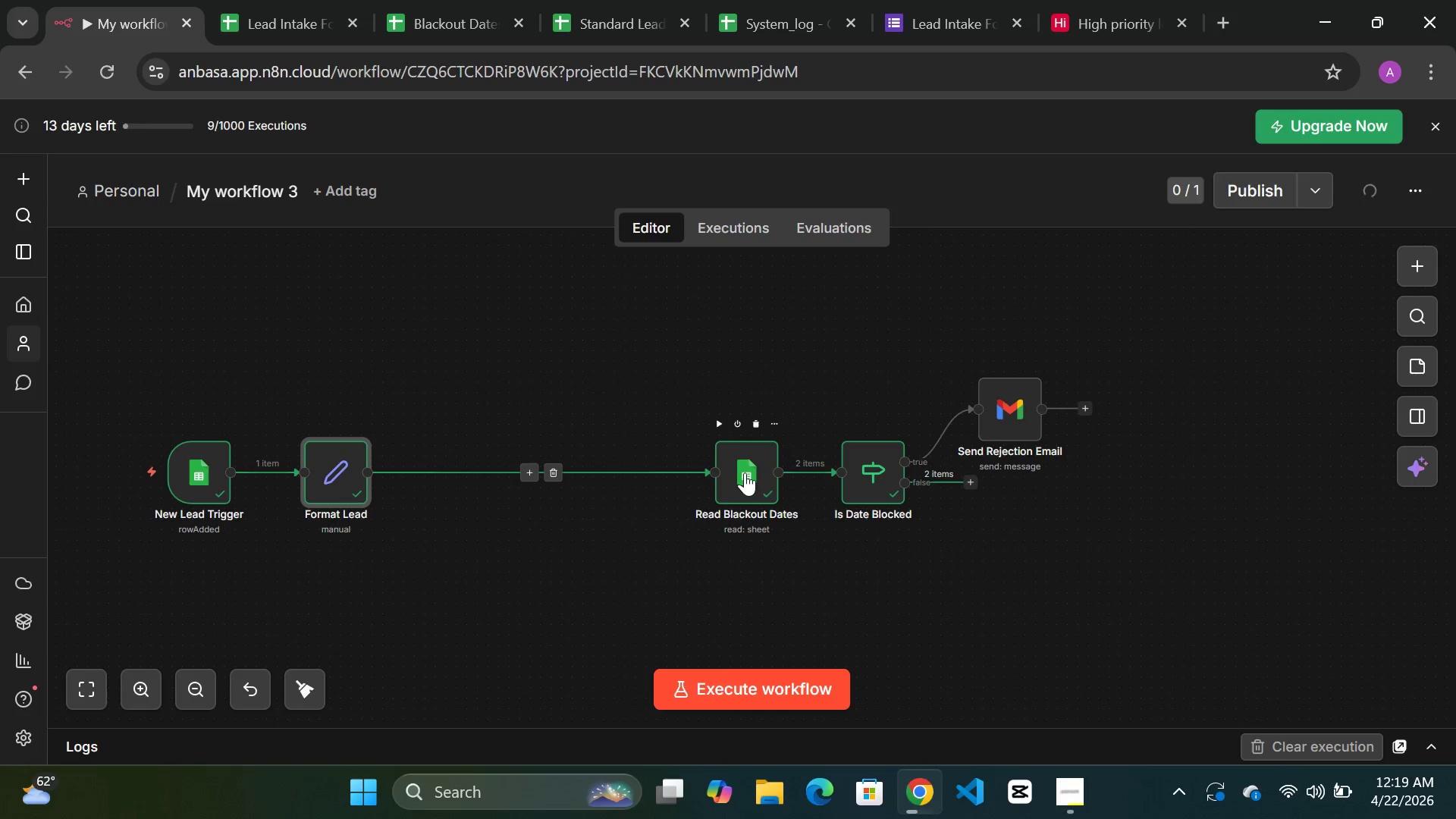 
left_click_drag(start_coordinate=[745, 472], to_coordinate=[485, 472])
 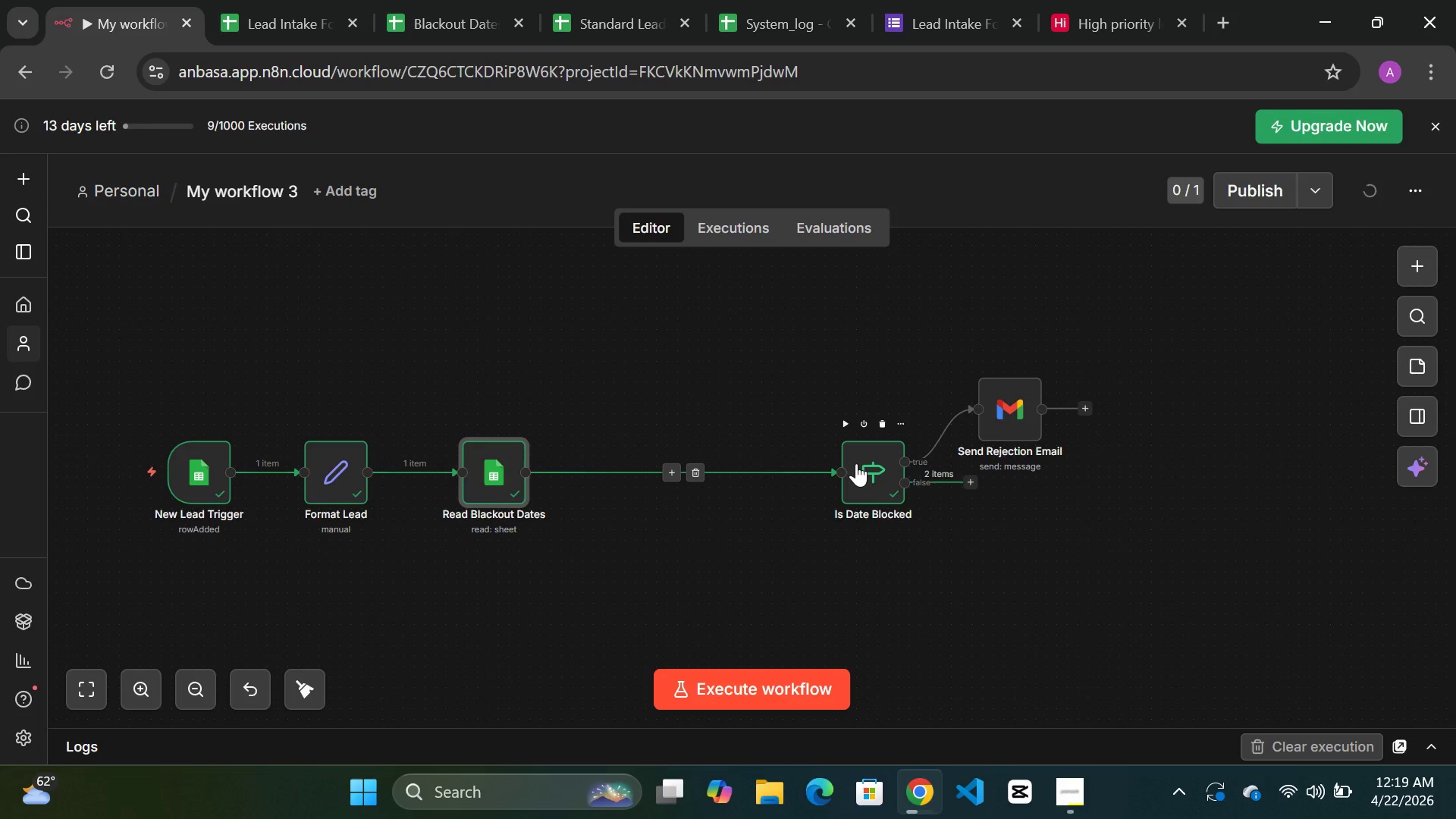 
left_click_drag(start_coordinate=[856, 463], to_coordinate=[632, 464])
 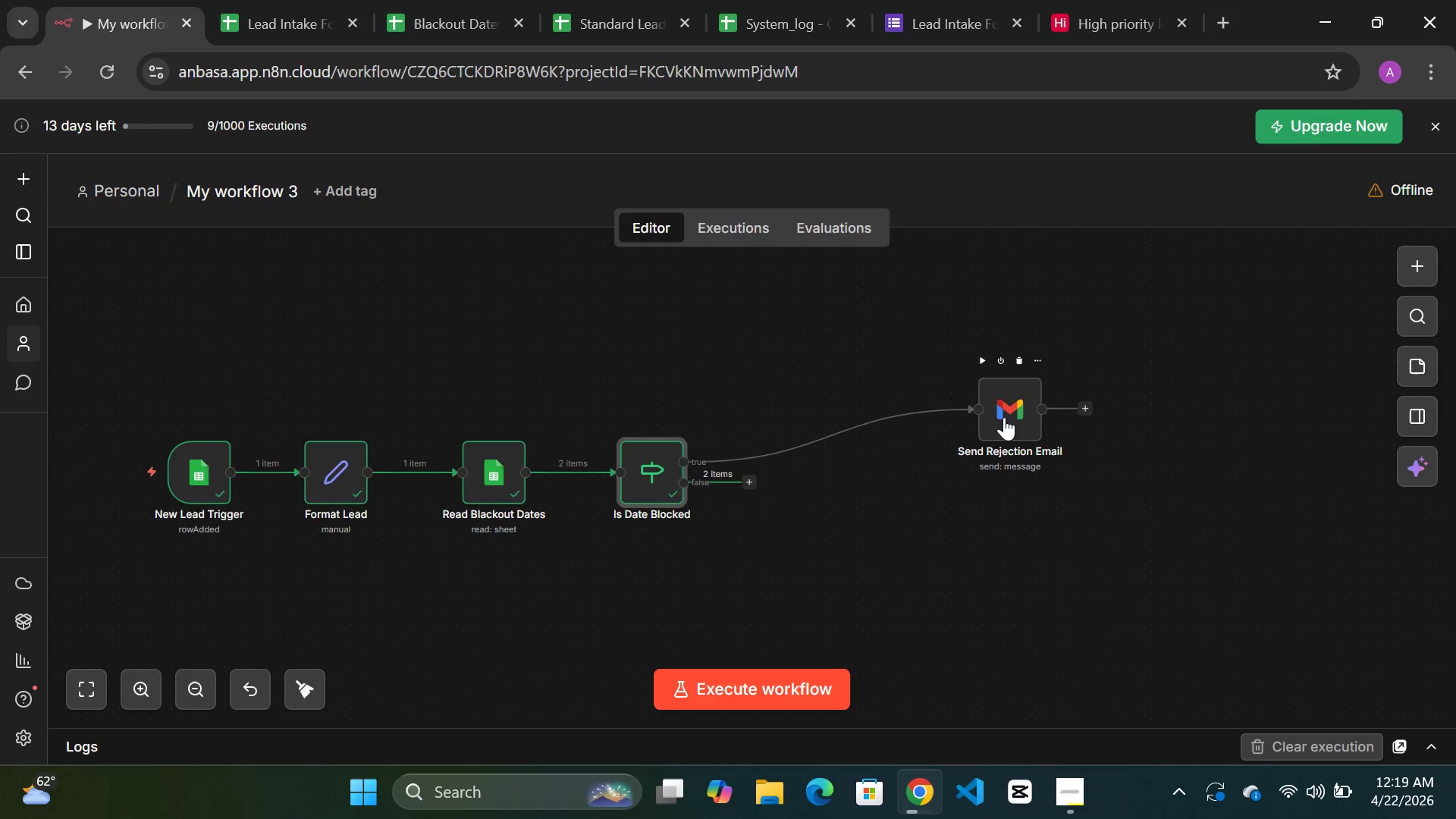 
left_click_drag(start_coordinate=[1004, 417], to_coordinate=[854, 403])
 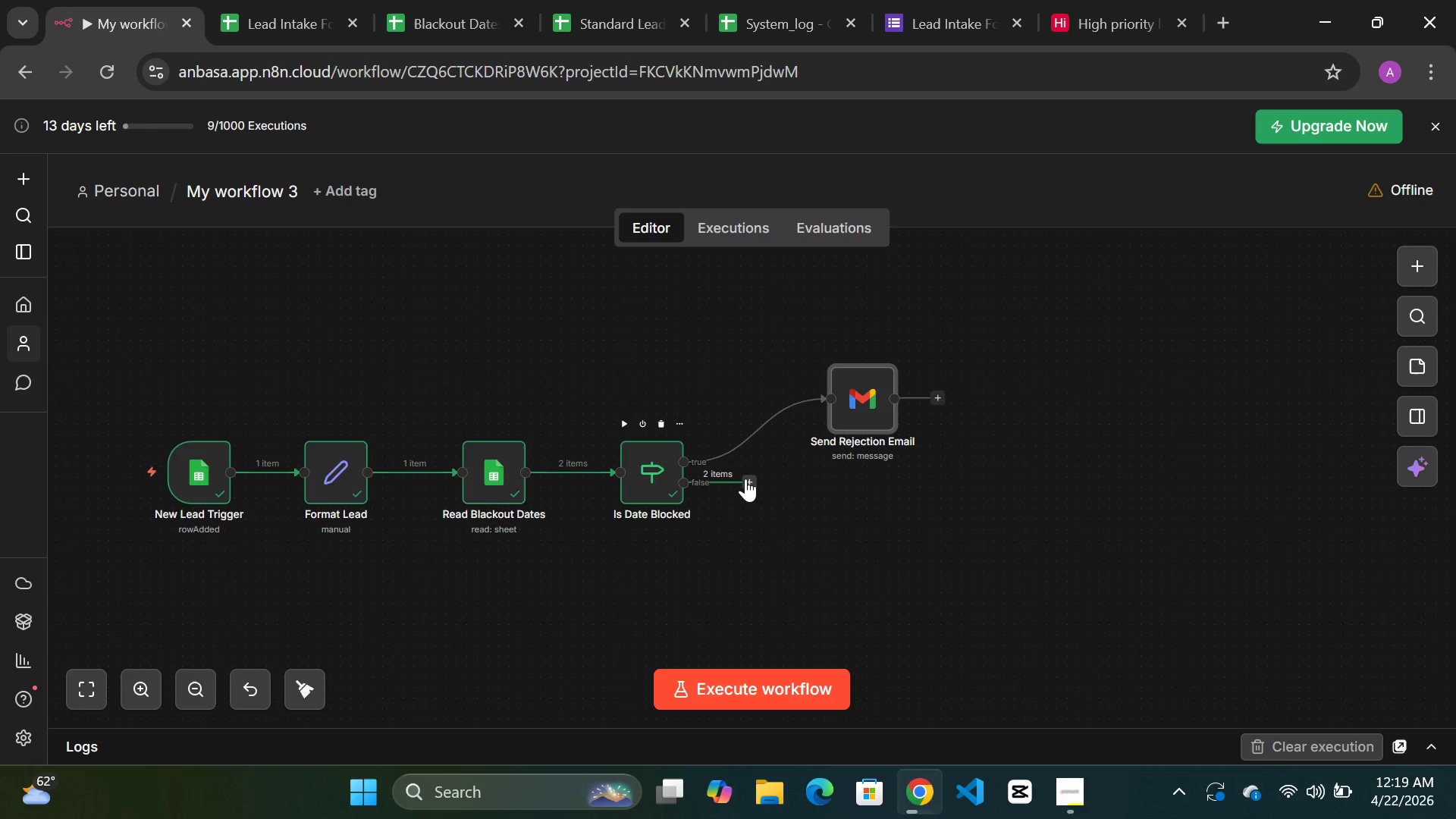 
left_click([745, 479])
 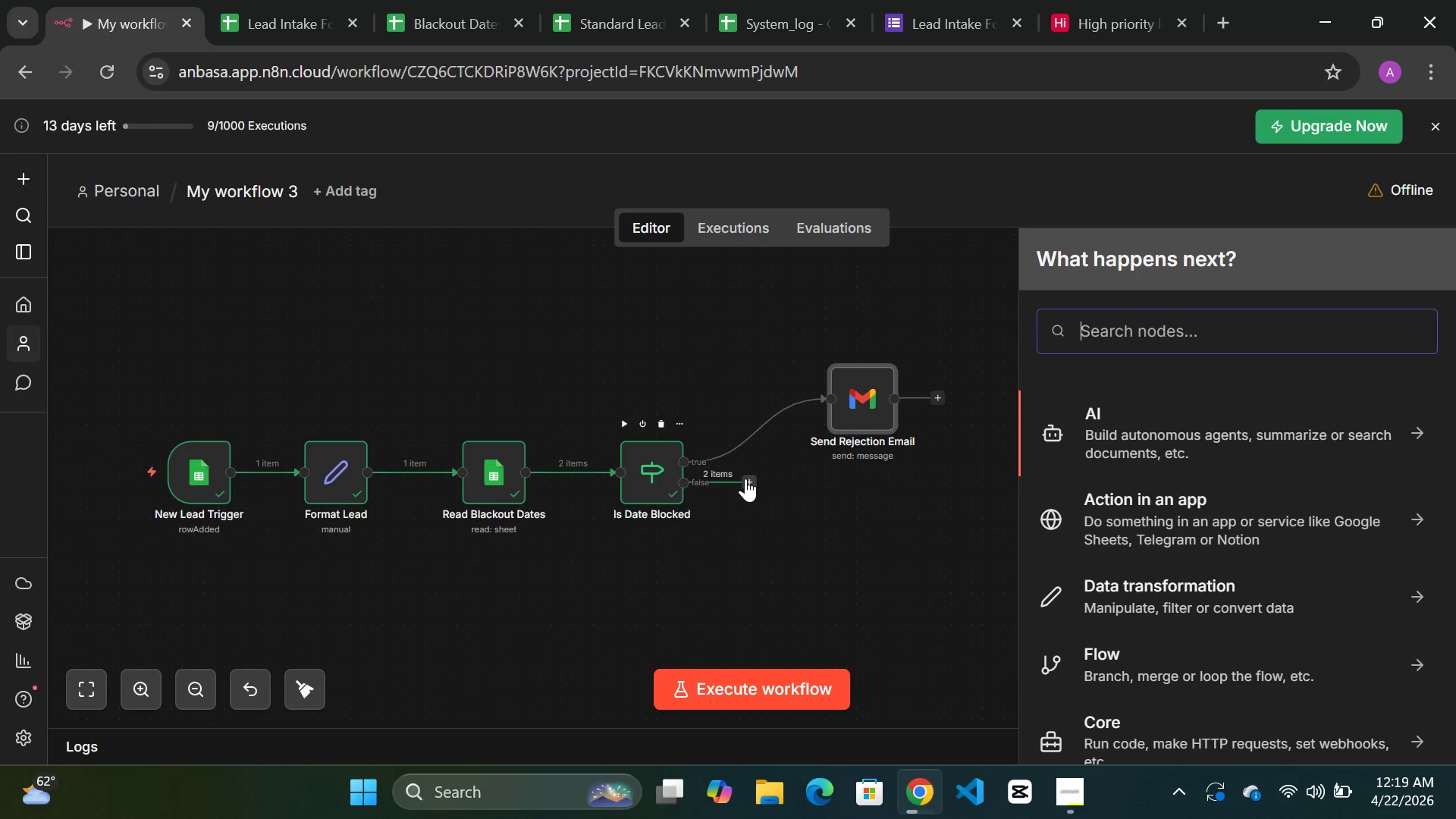 
type(if)
 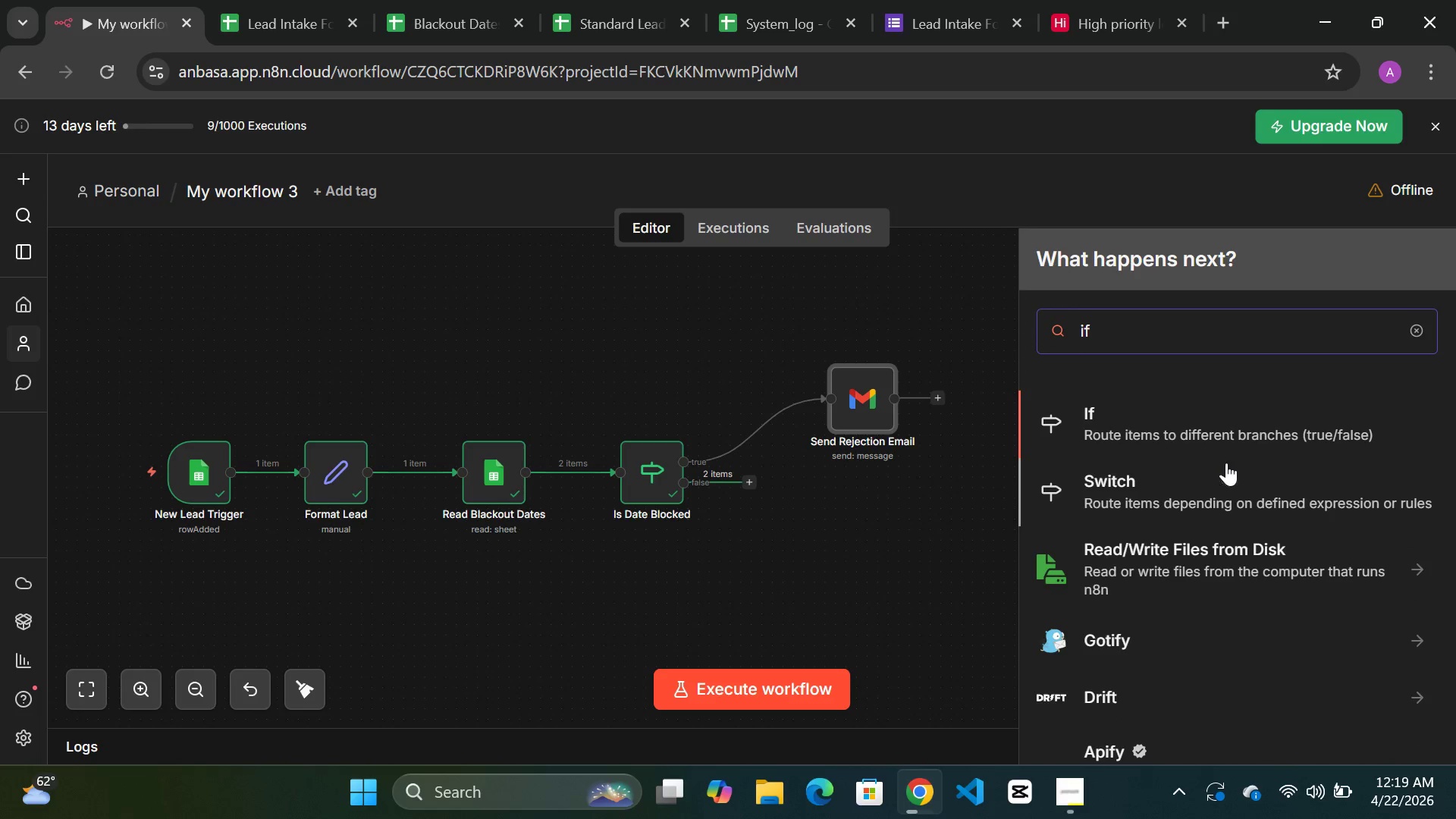 
left_click([1221, 425])
 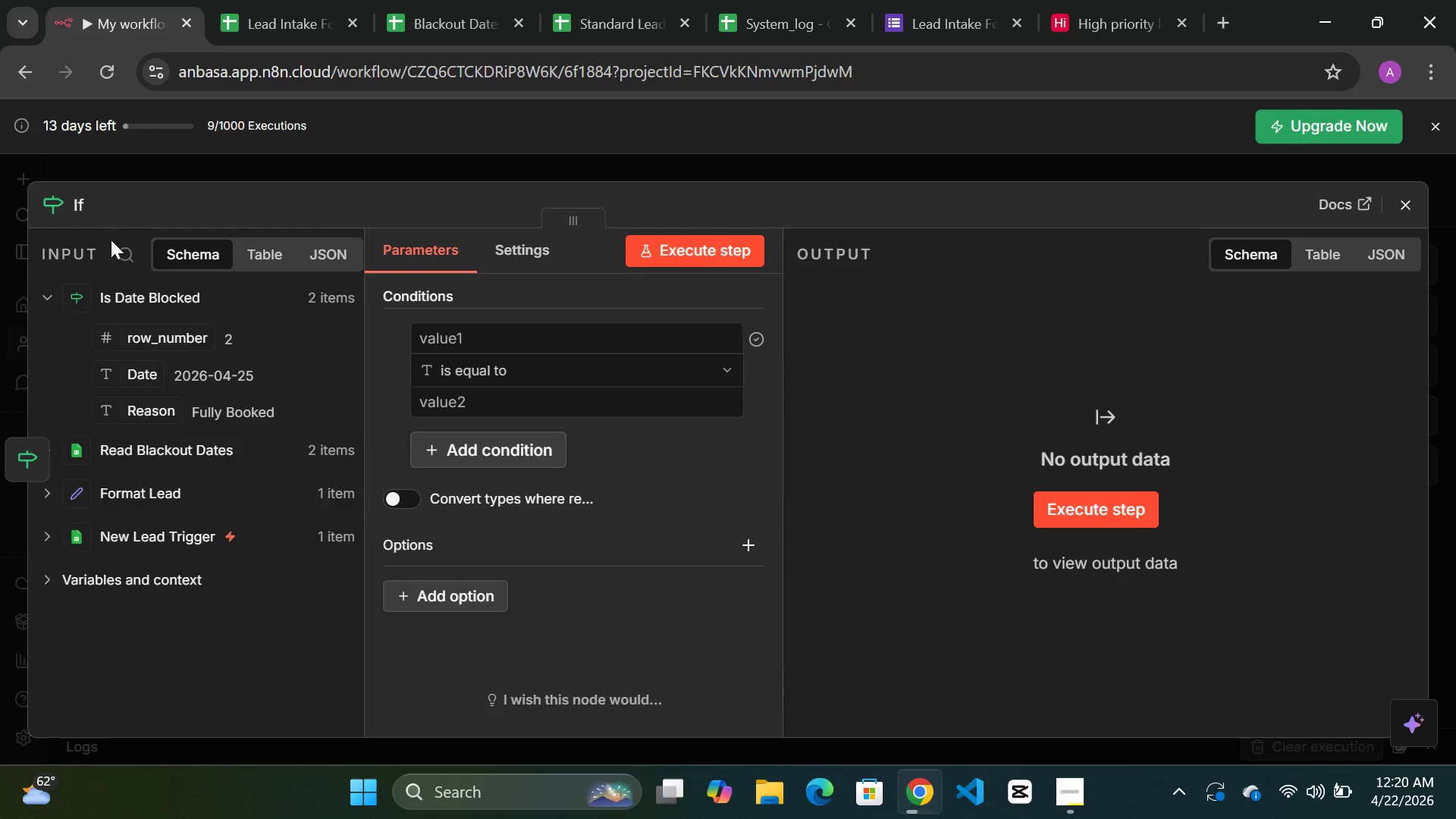 
wait(5.95)
 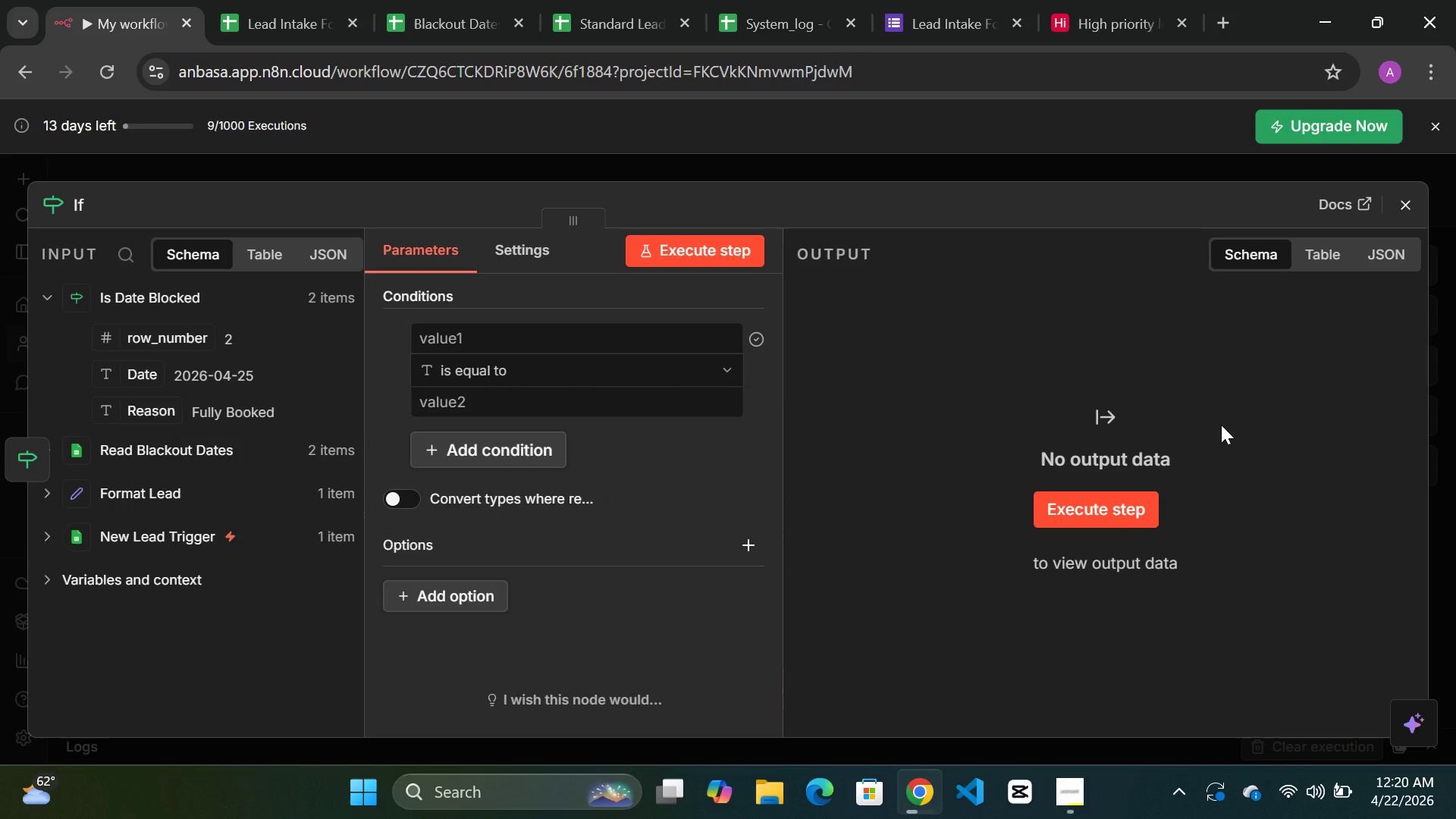 
double_click([77, 198])
 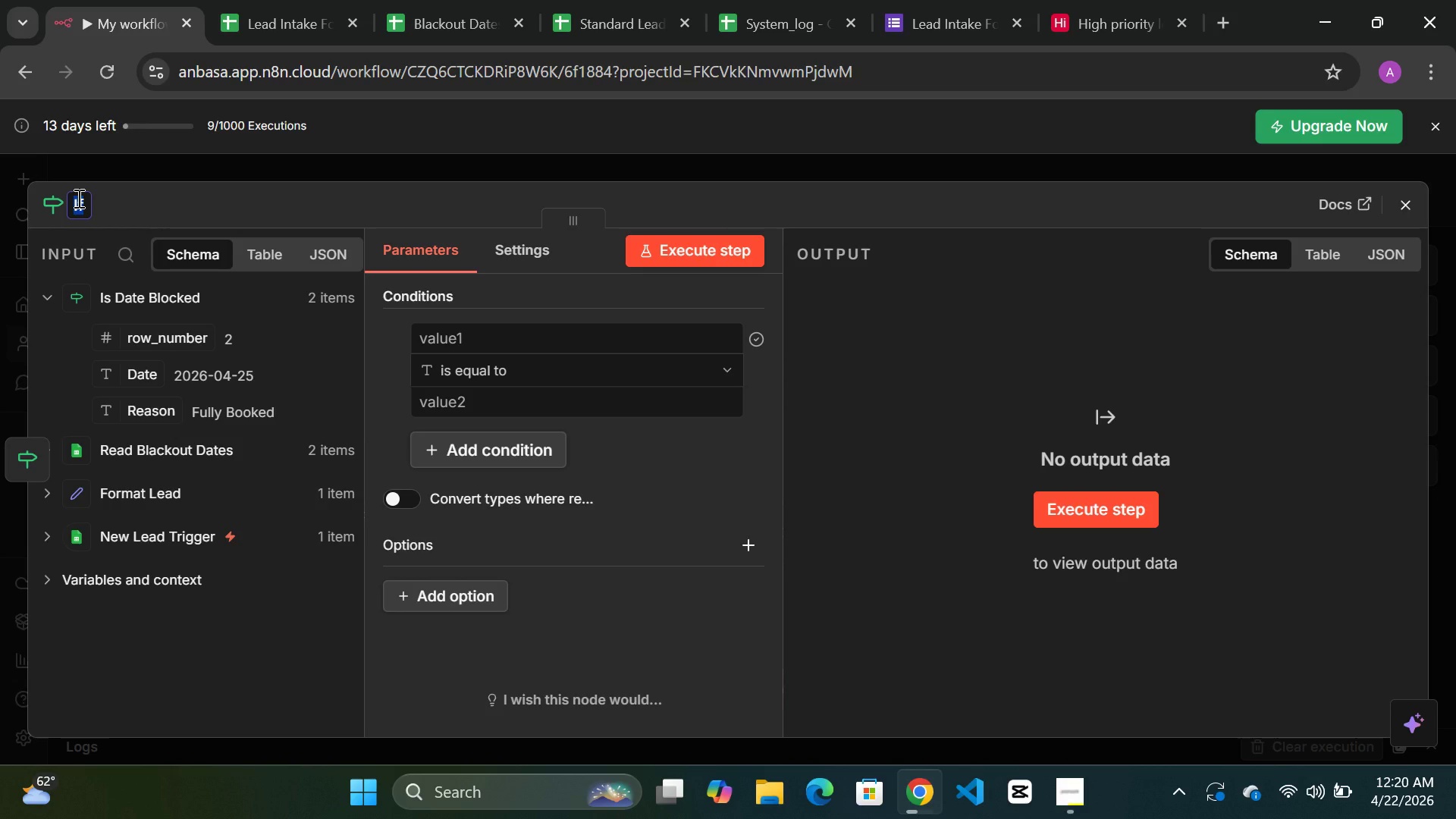 
type(Is High priop)
key(Backspace)
type(rity)
 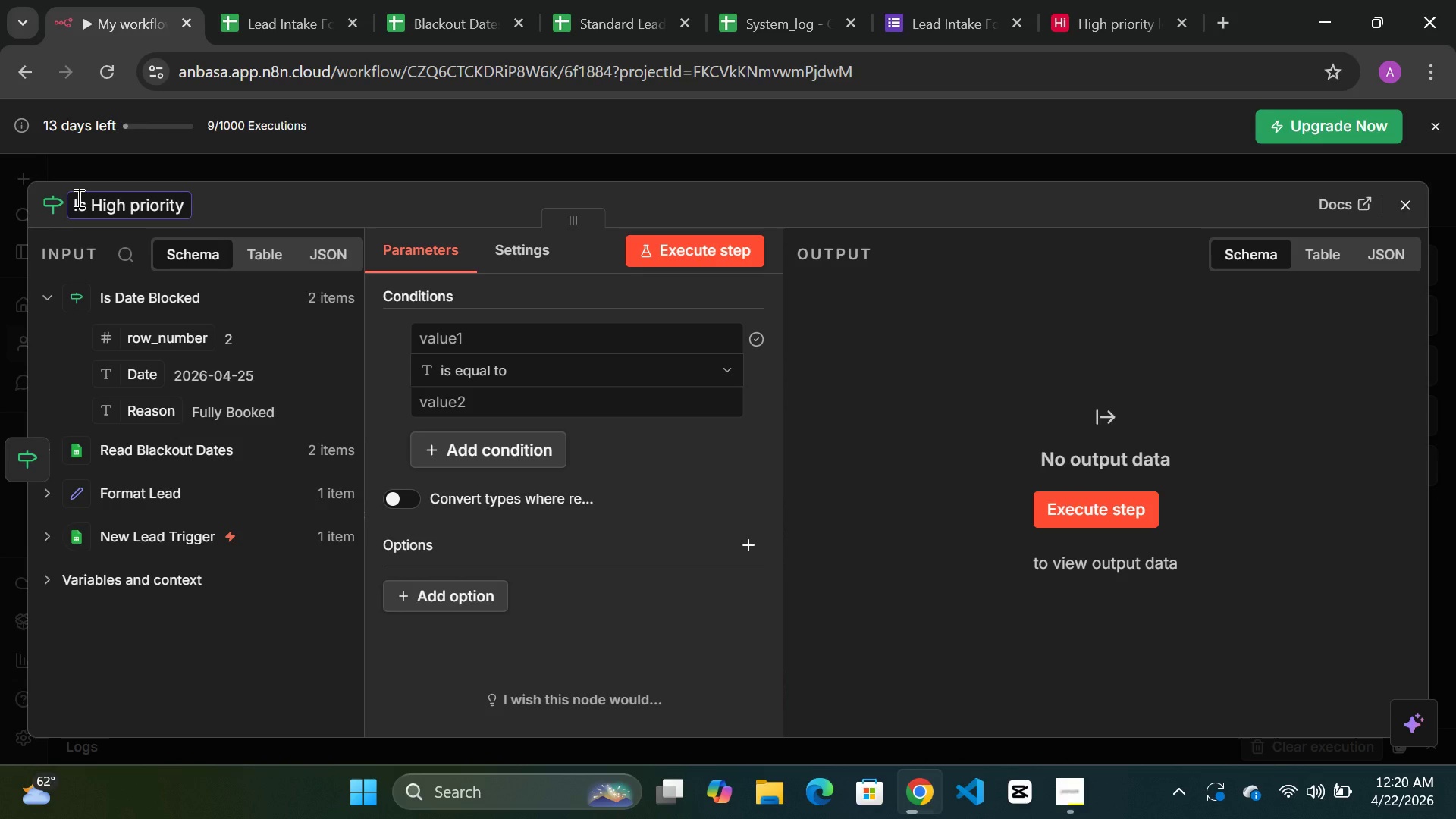 
left_click([227, 204])
 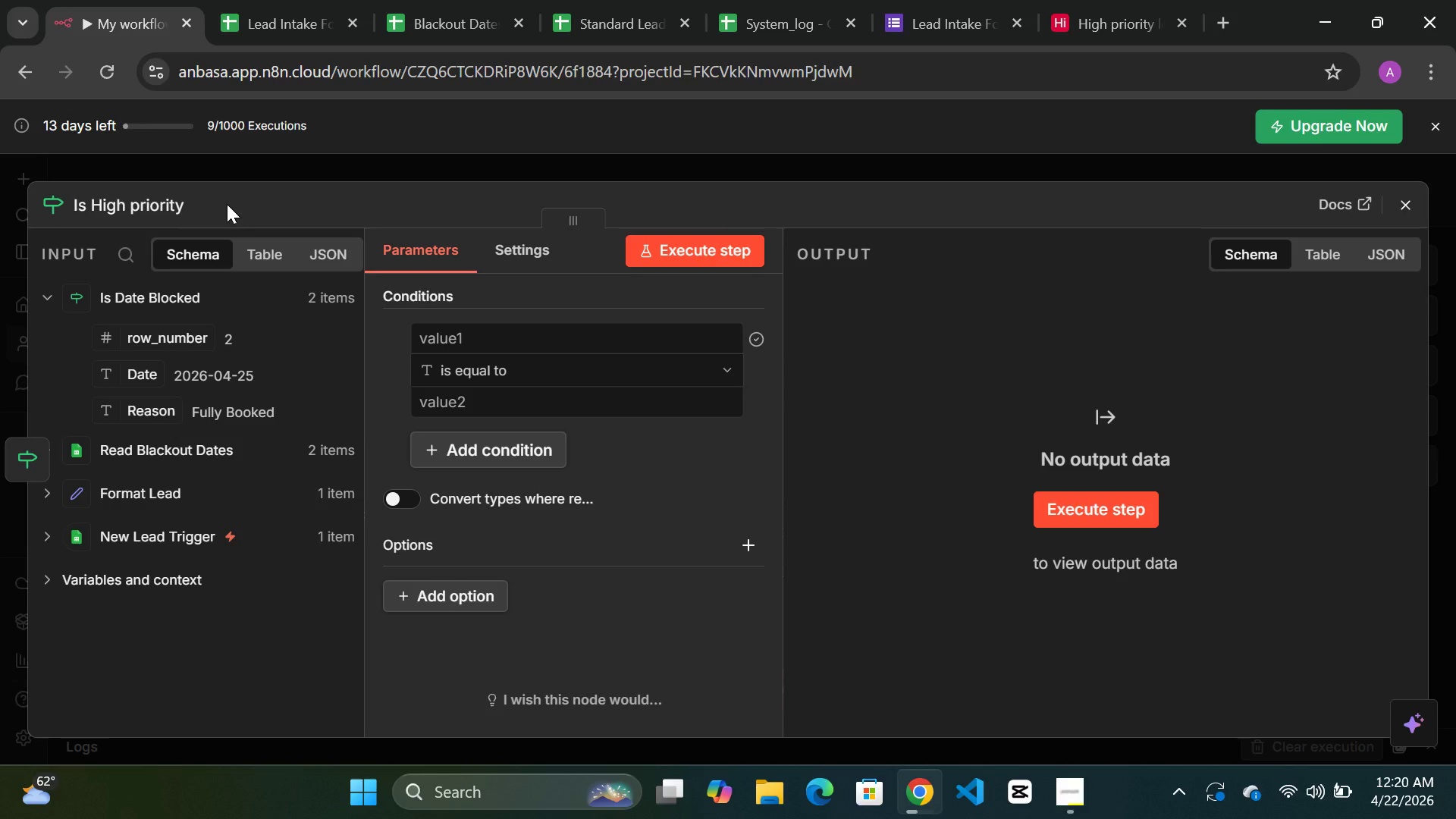 
wait(8.28)
 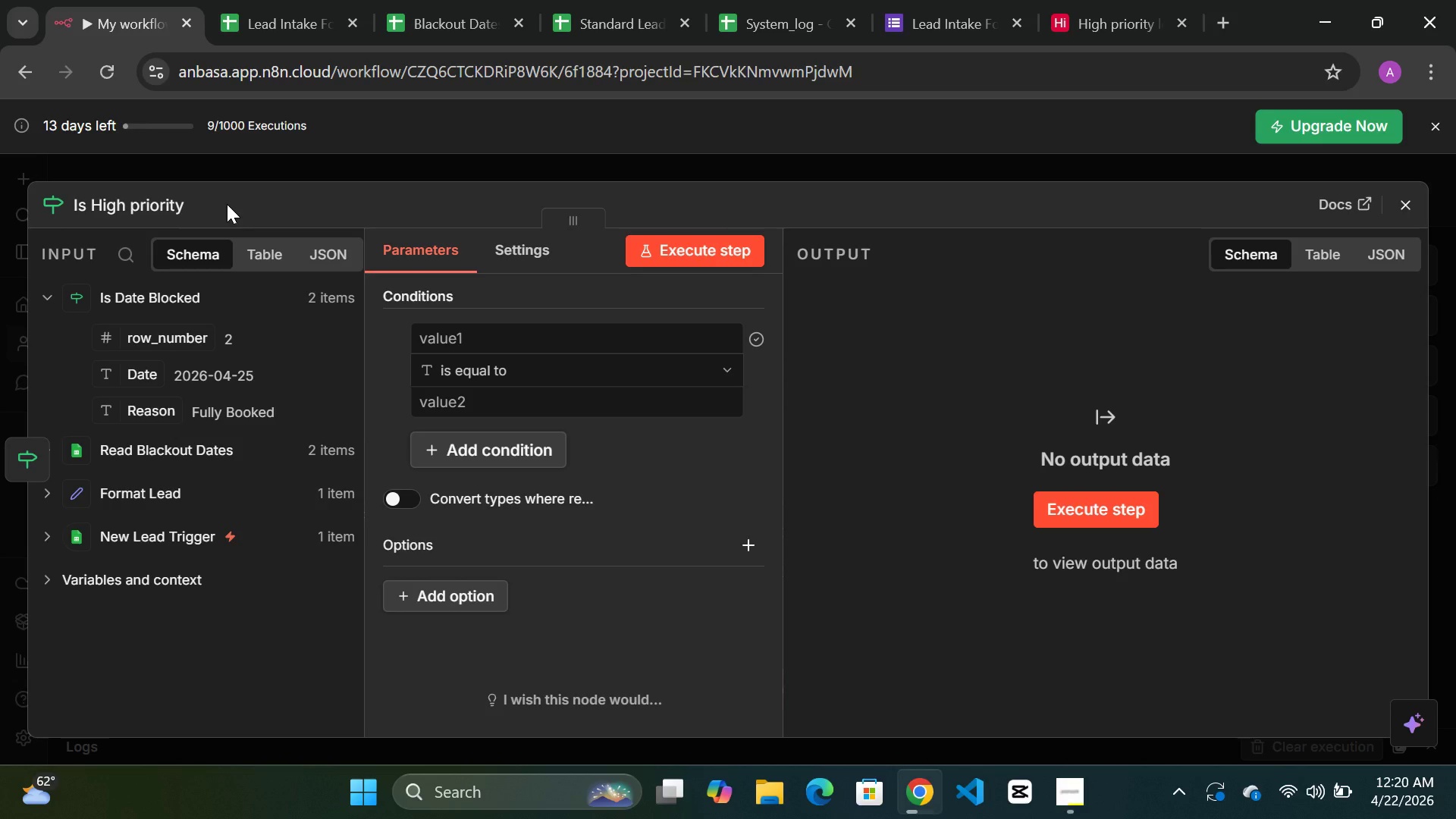 
mouse_move([519, 343])
 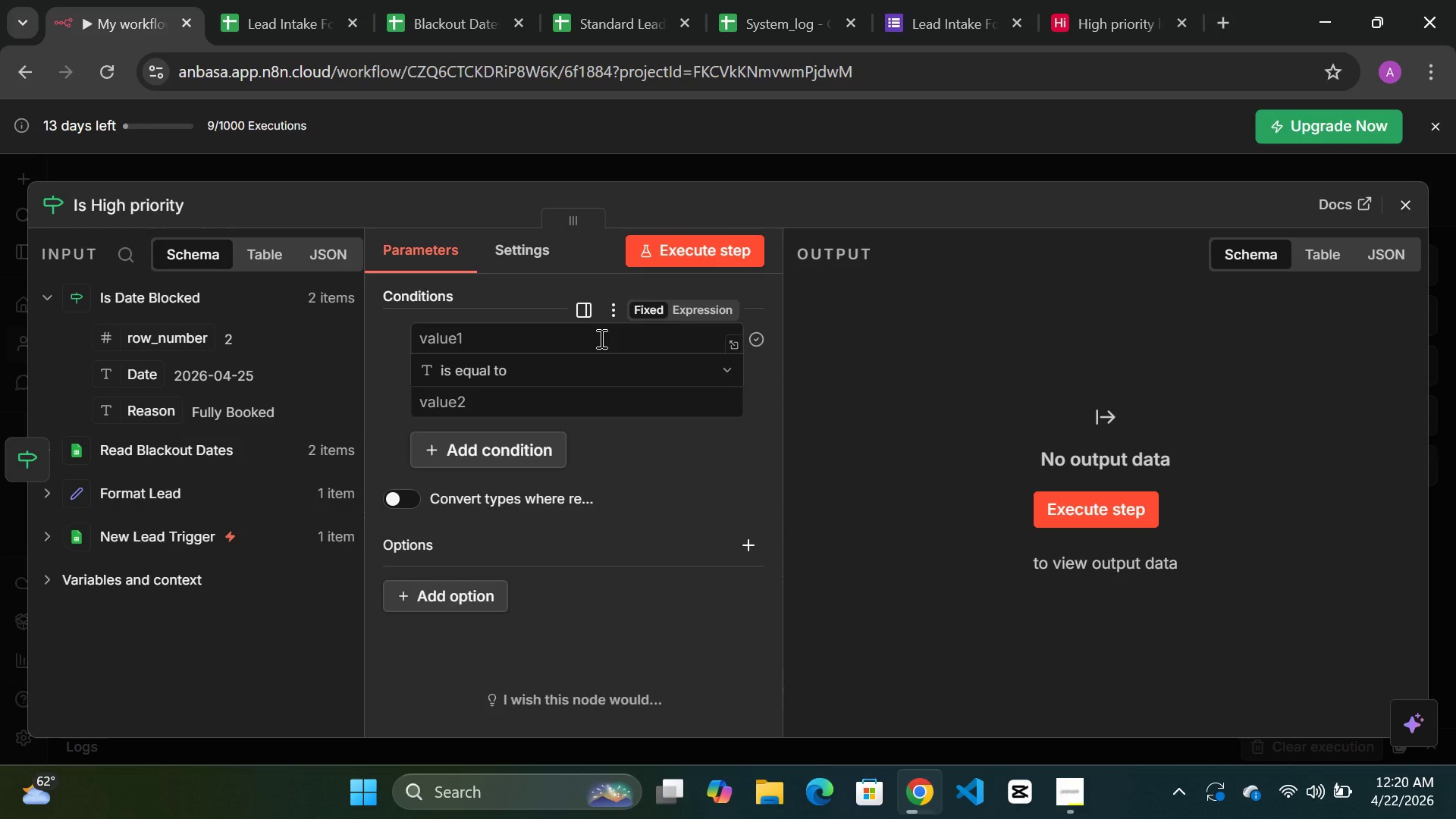 
left_click([600, 338])
 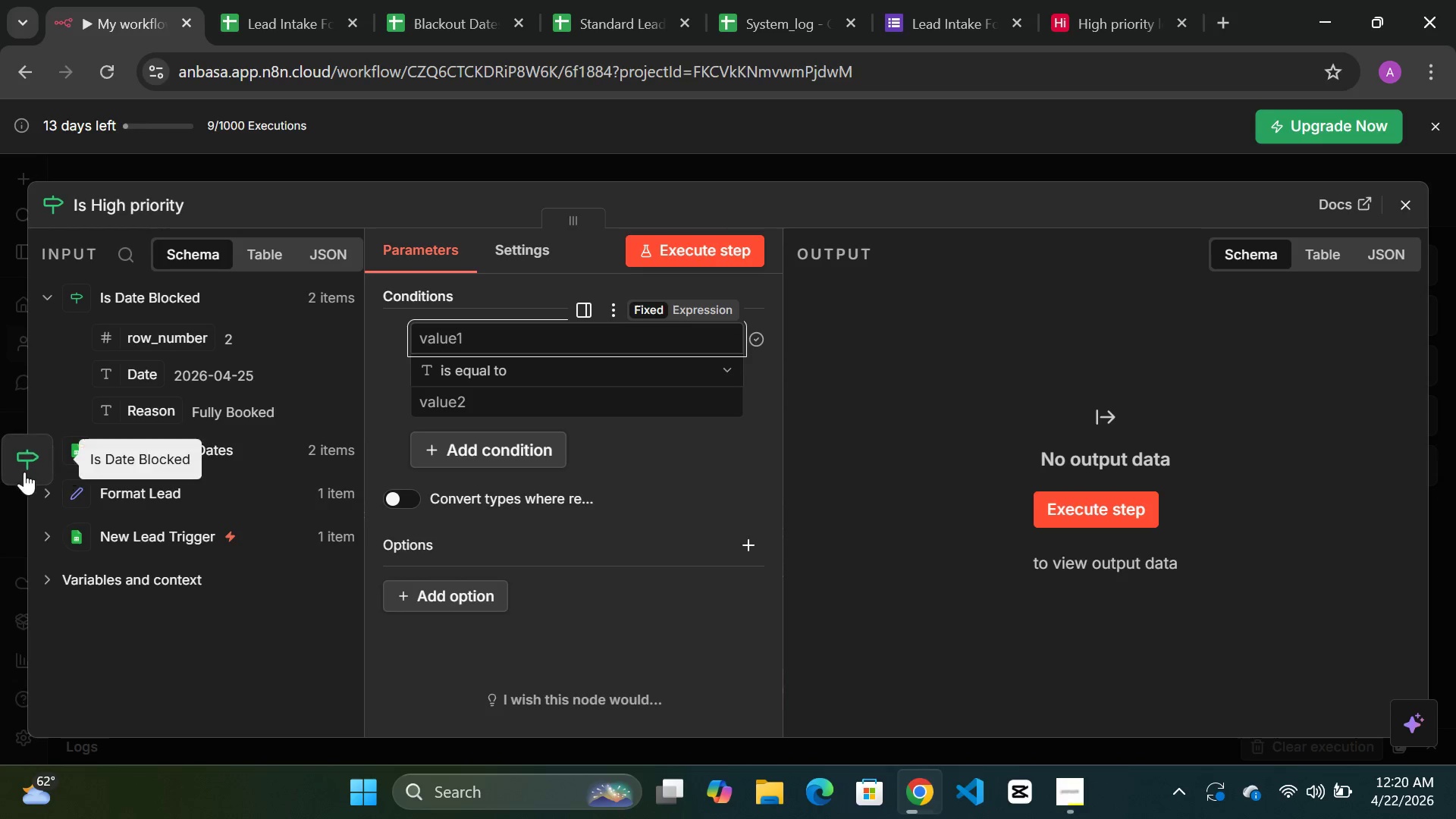 
wait(9.06)
 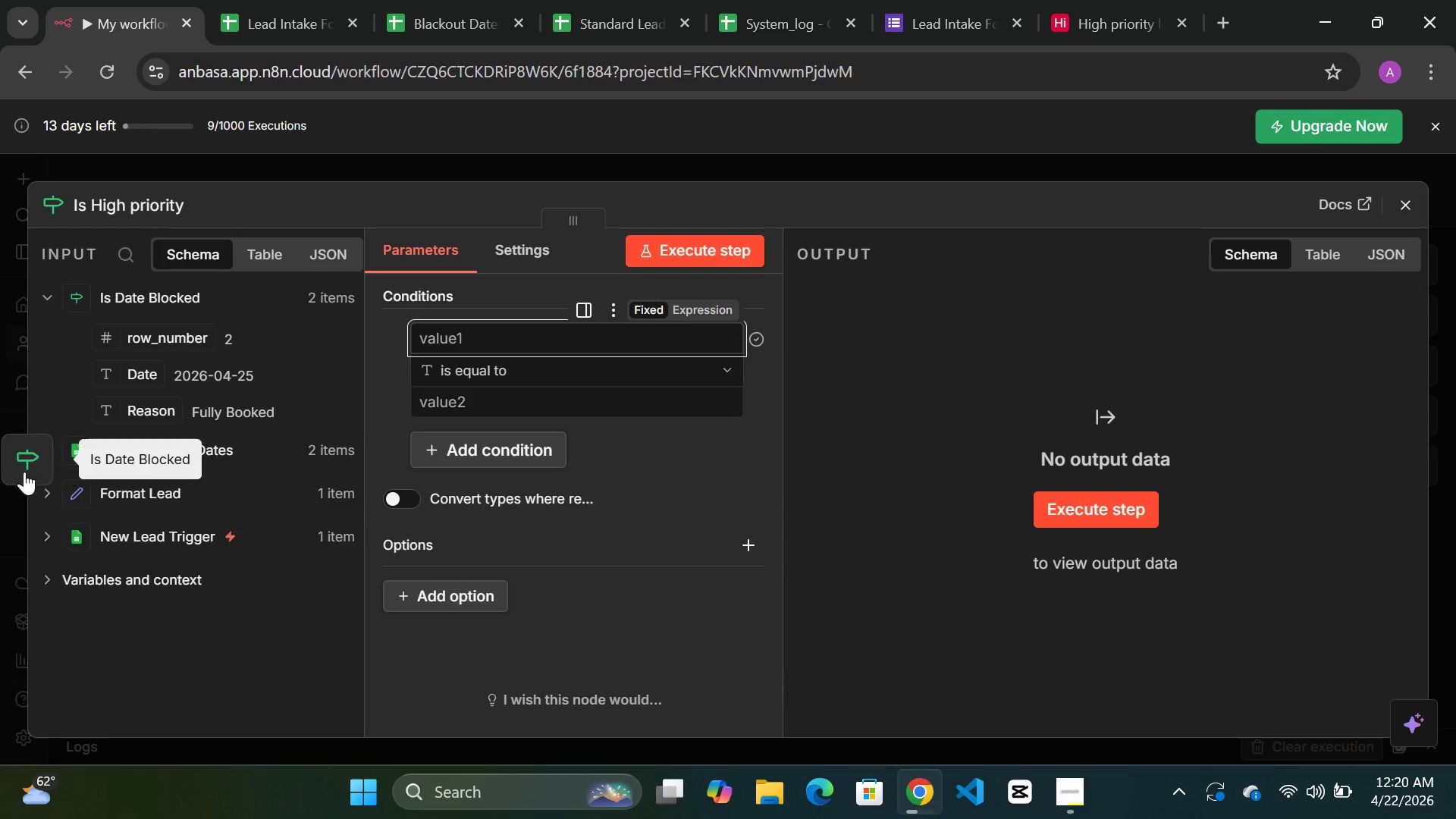 
left_click([147, 537])
 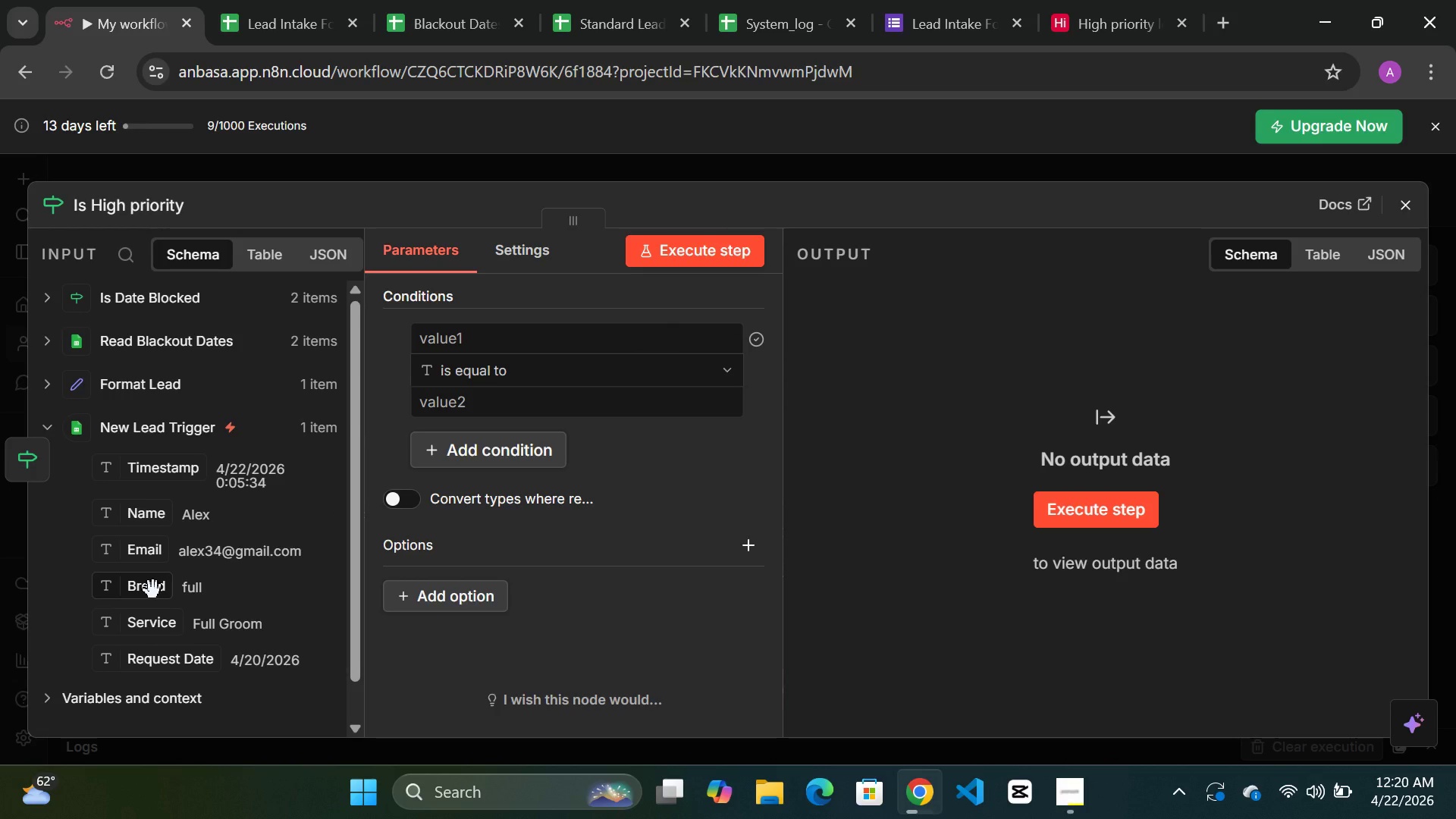 
left_click_drag(start_coordinate=[153, 590], to_coordinate=[592, 337])
 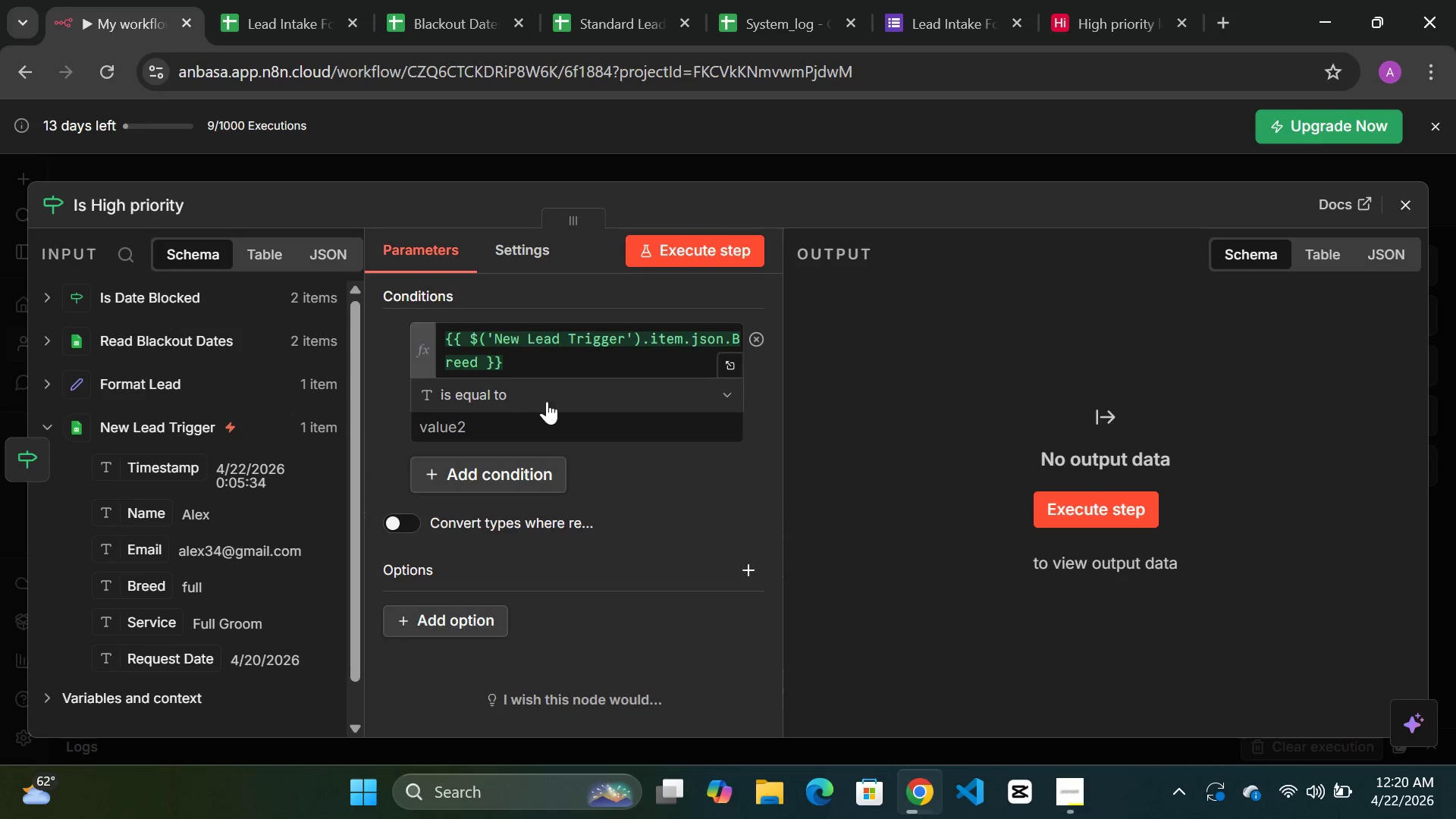 
left_click([649, 397])
 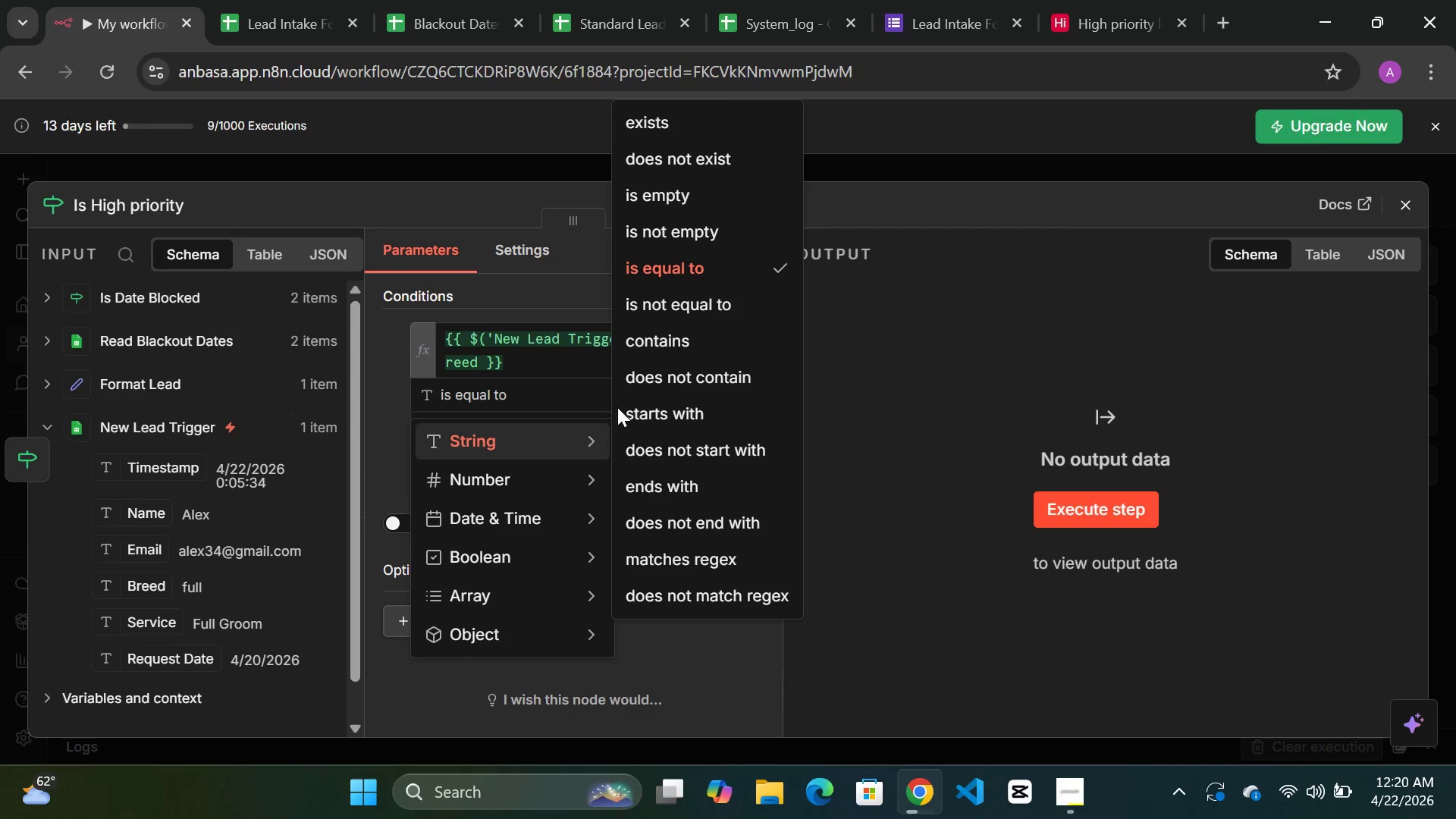 
left_click([661, 337])
 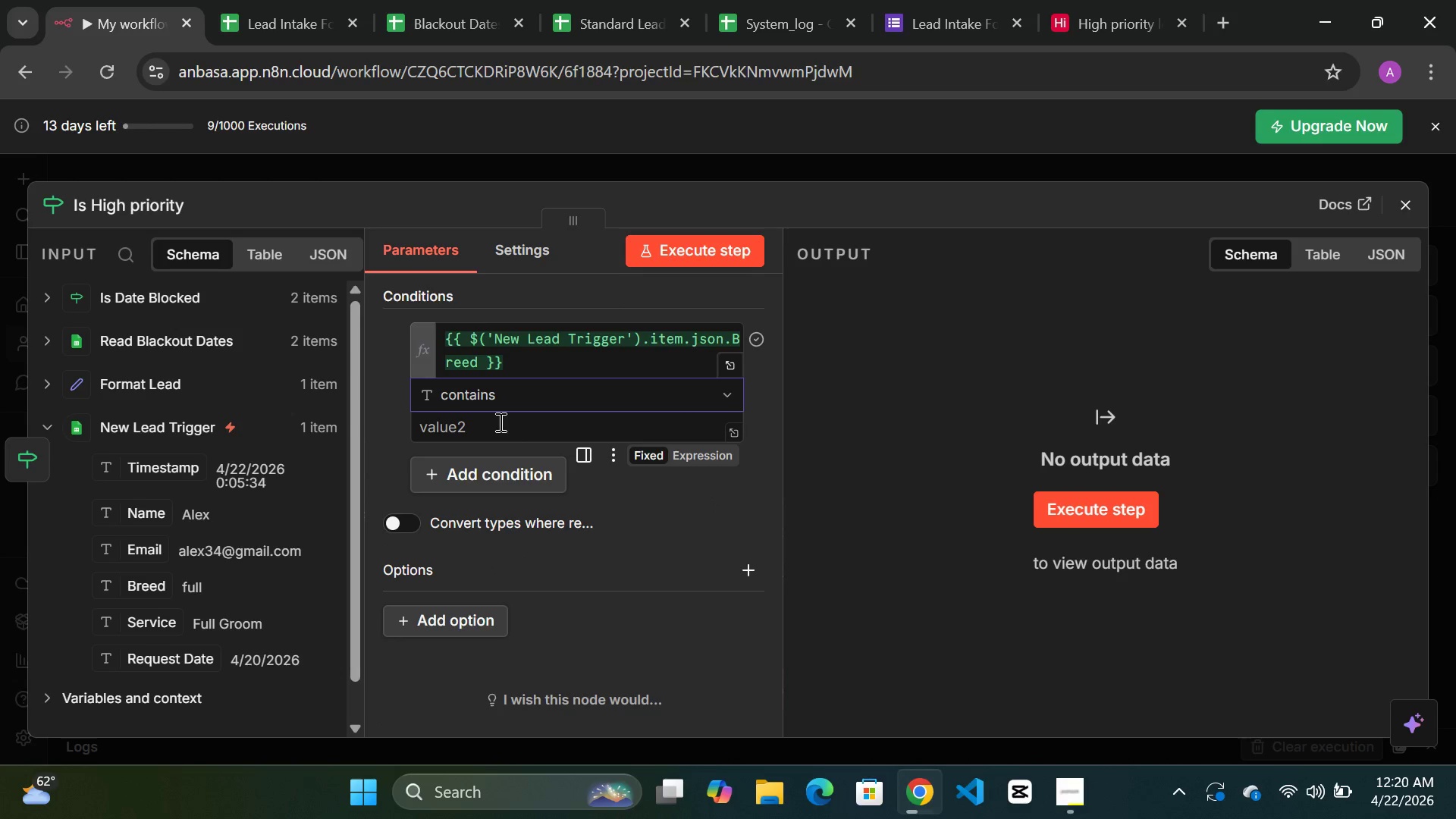 
left_click([499, 422])
 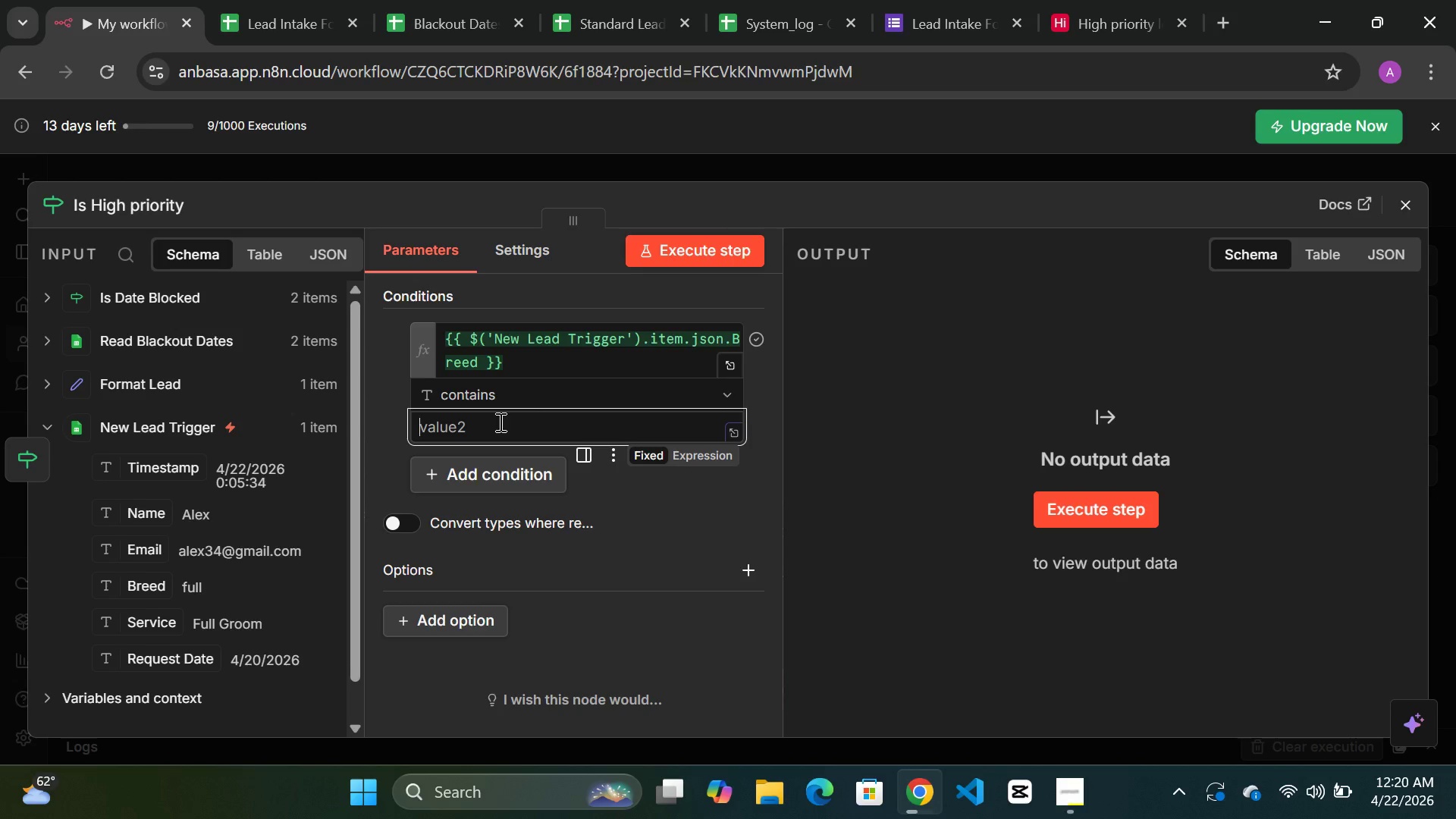 
type(poodle)
 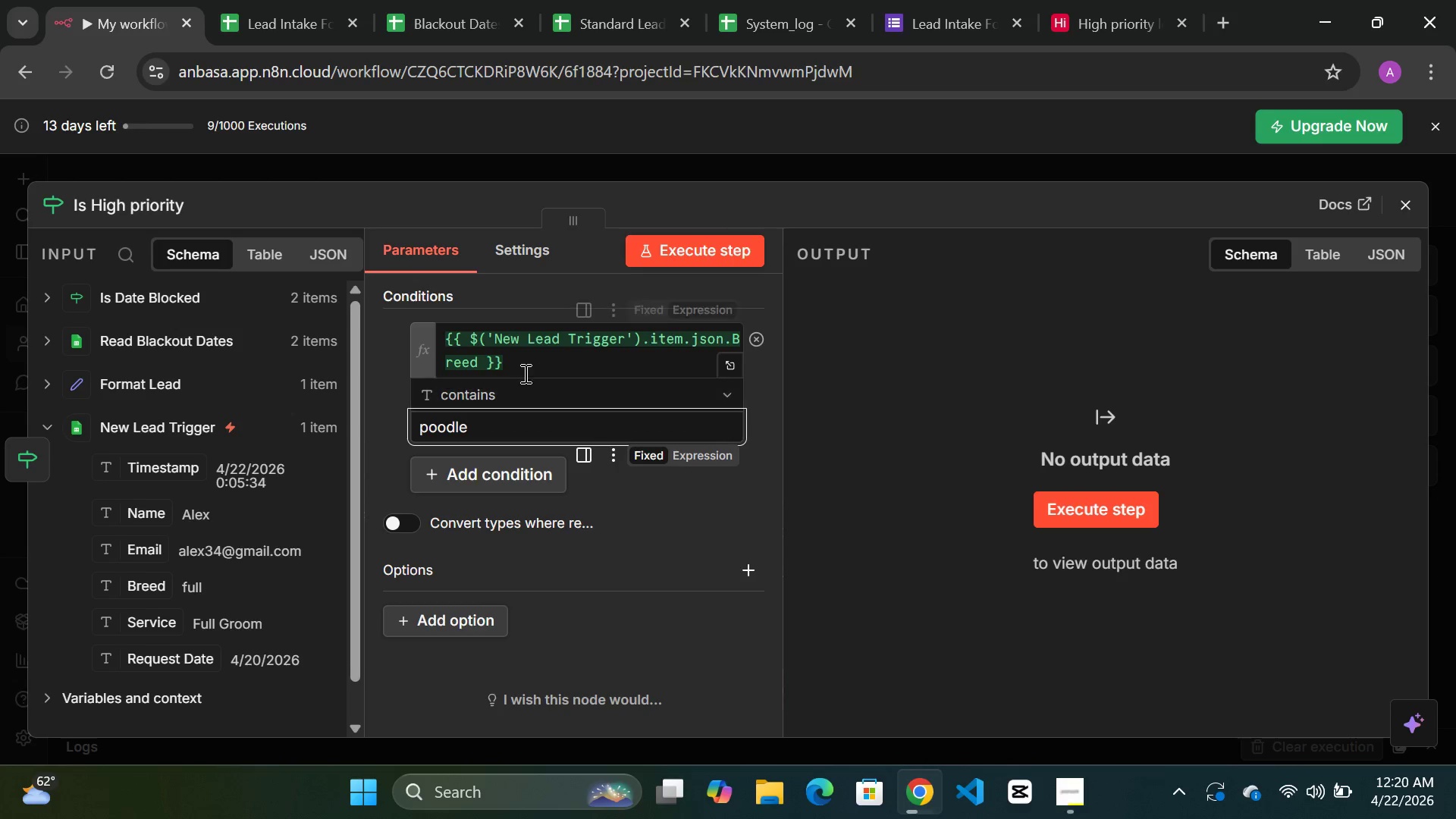 
left_click([478, 359])
 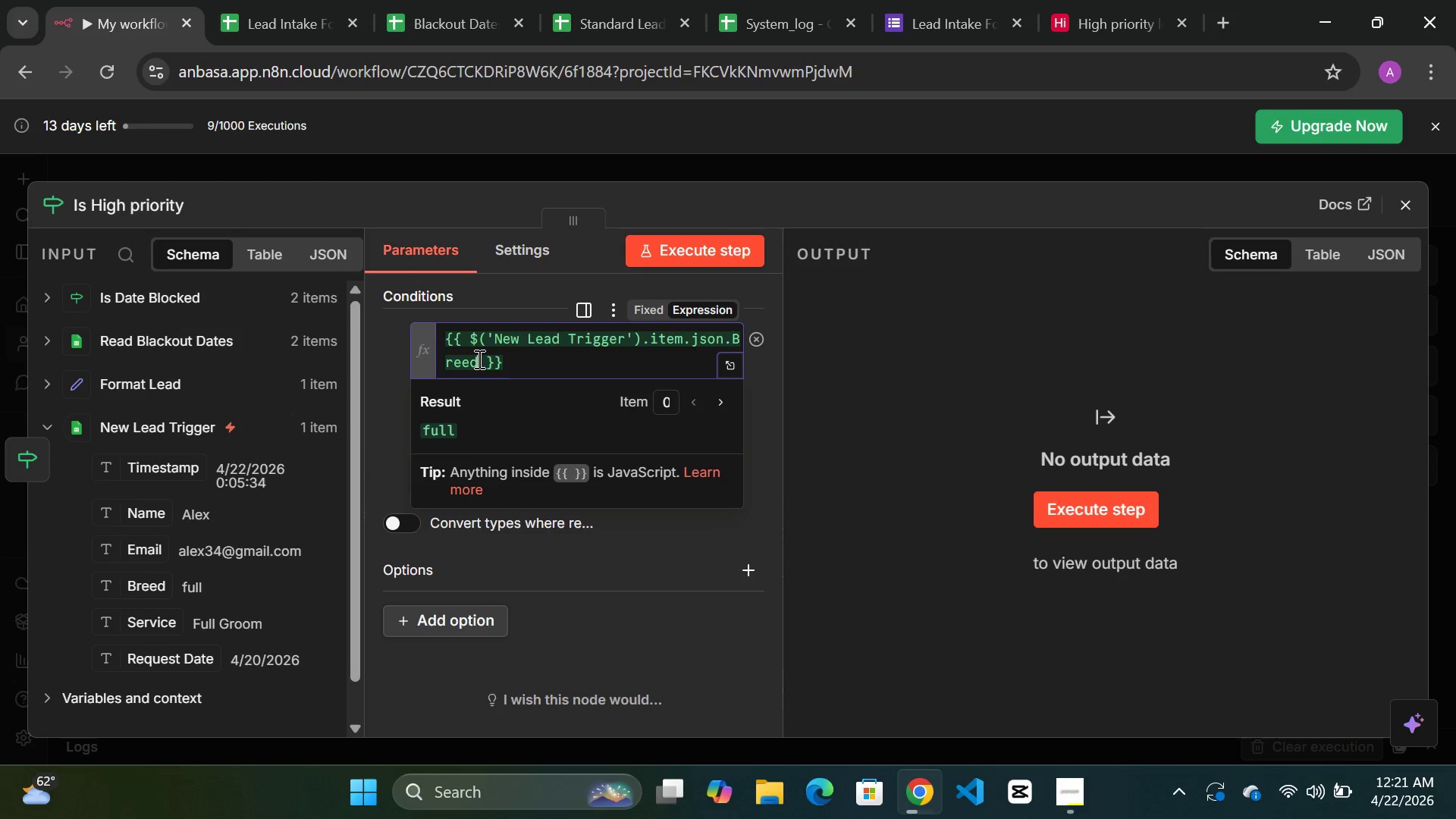 
type(.to)
 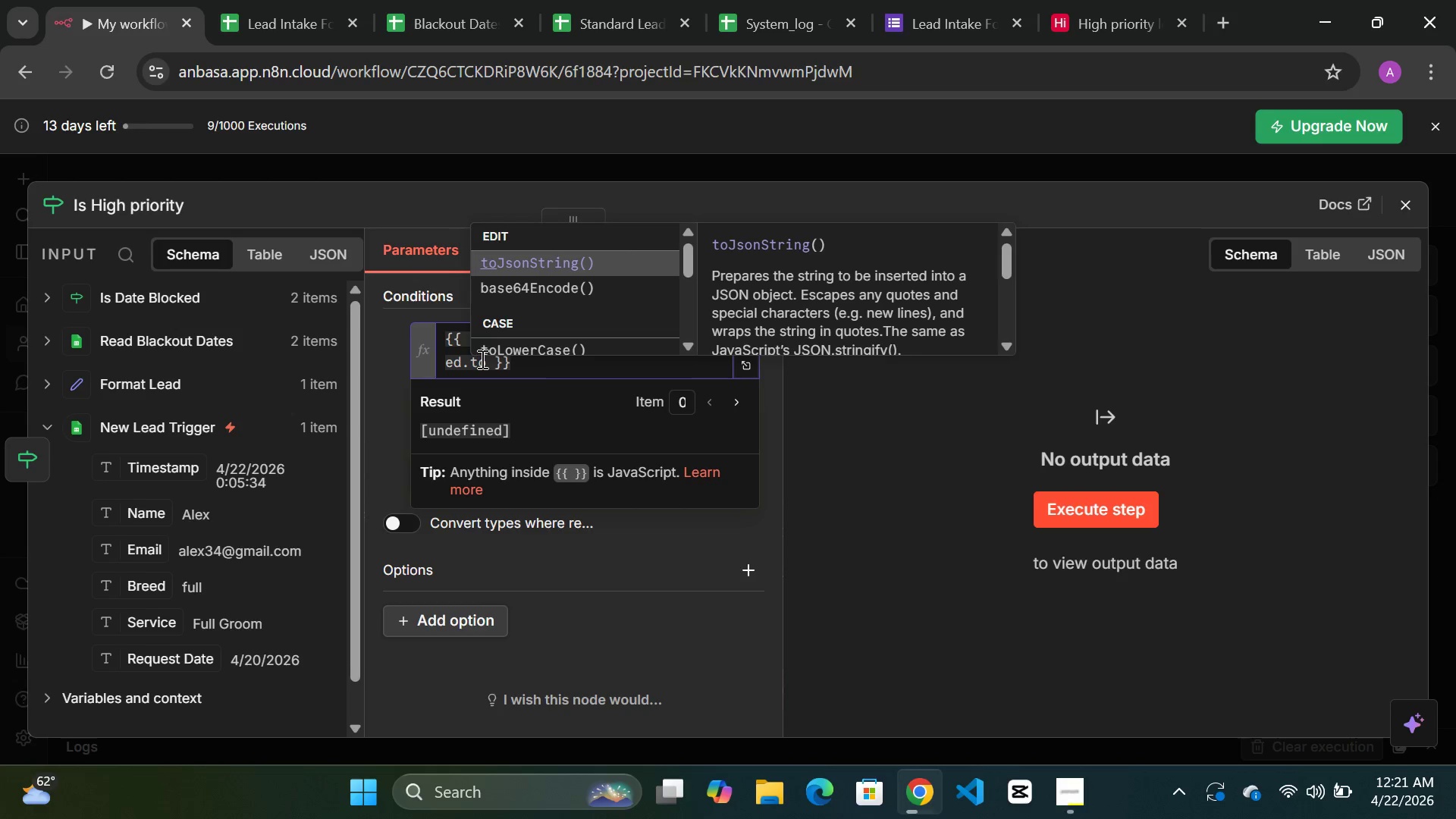 
left_click([538, 342])
 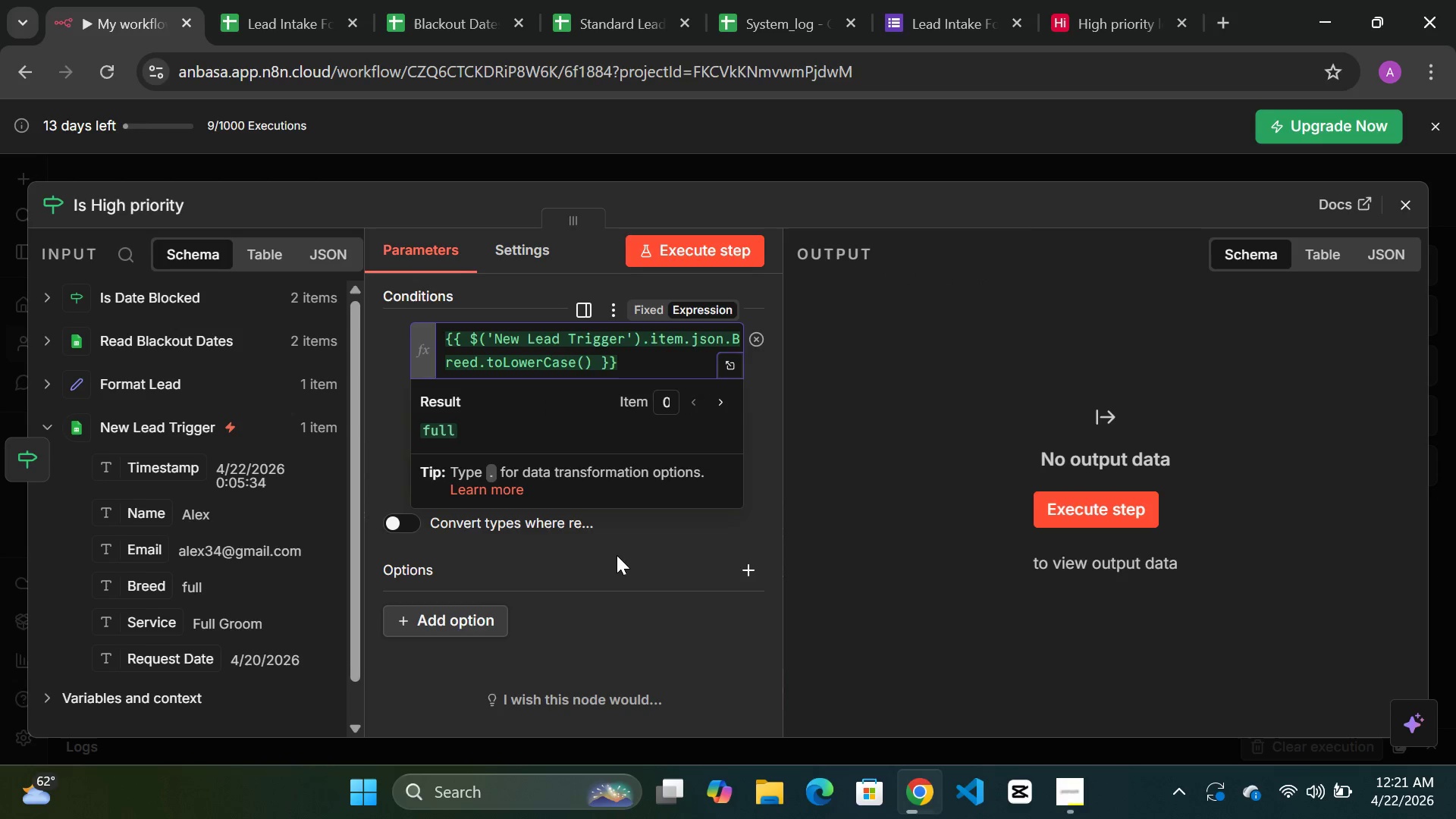 
left_click([661, 554])
 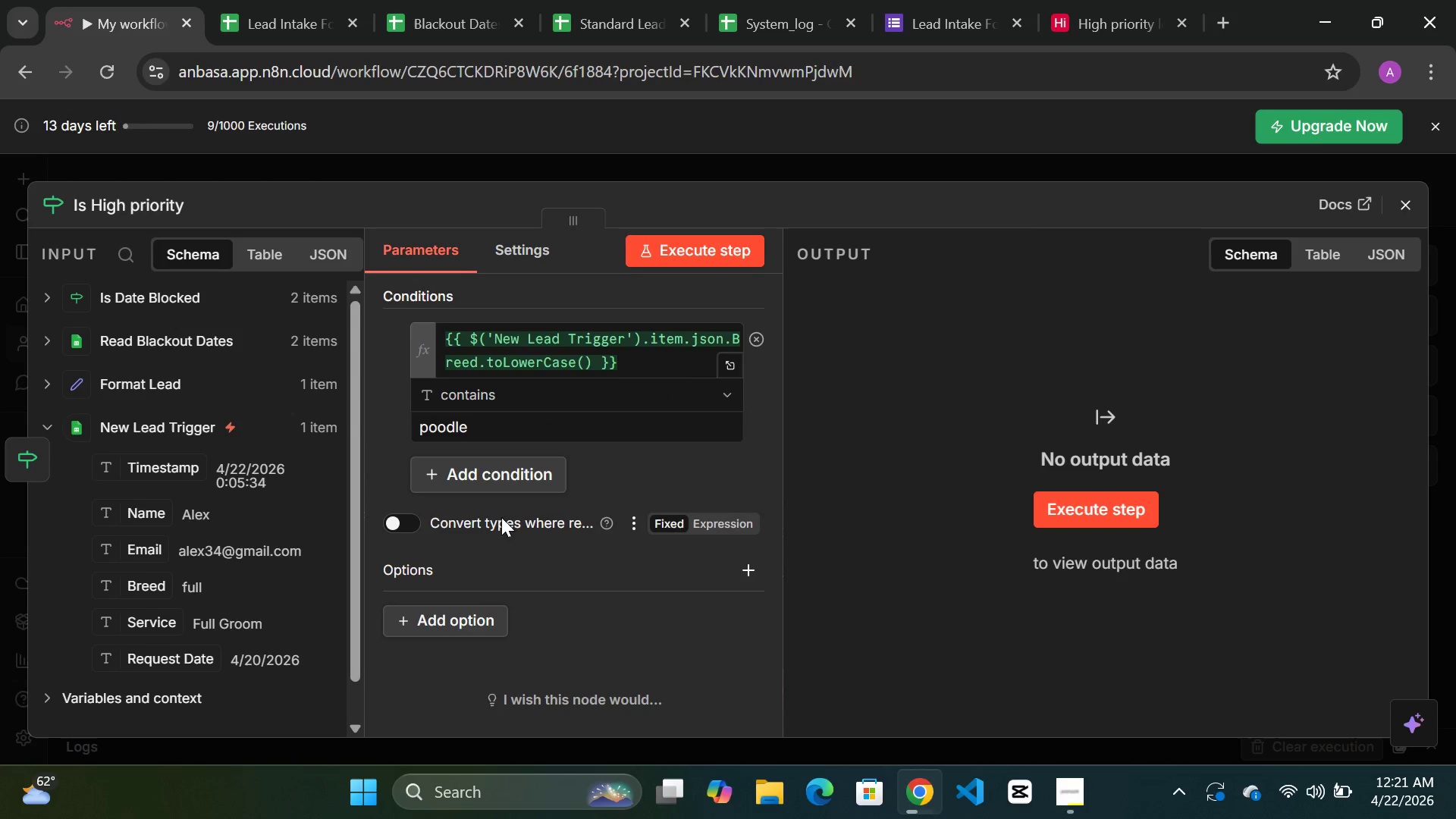 
left_click([486, 479])
 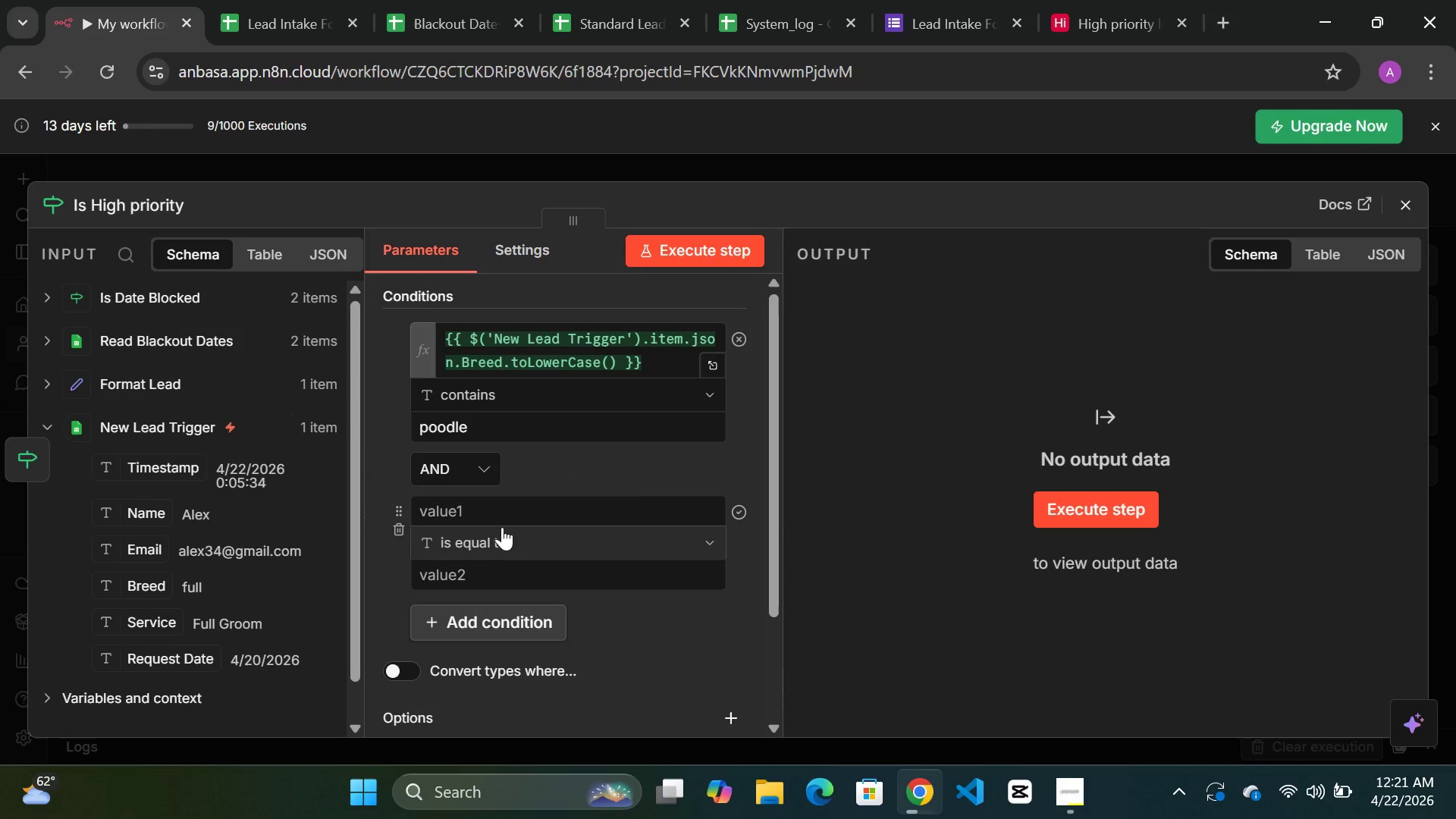 
wait(10.55)
 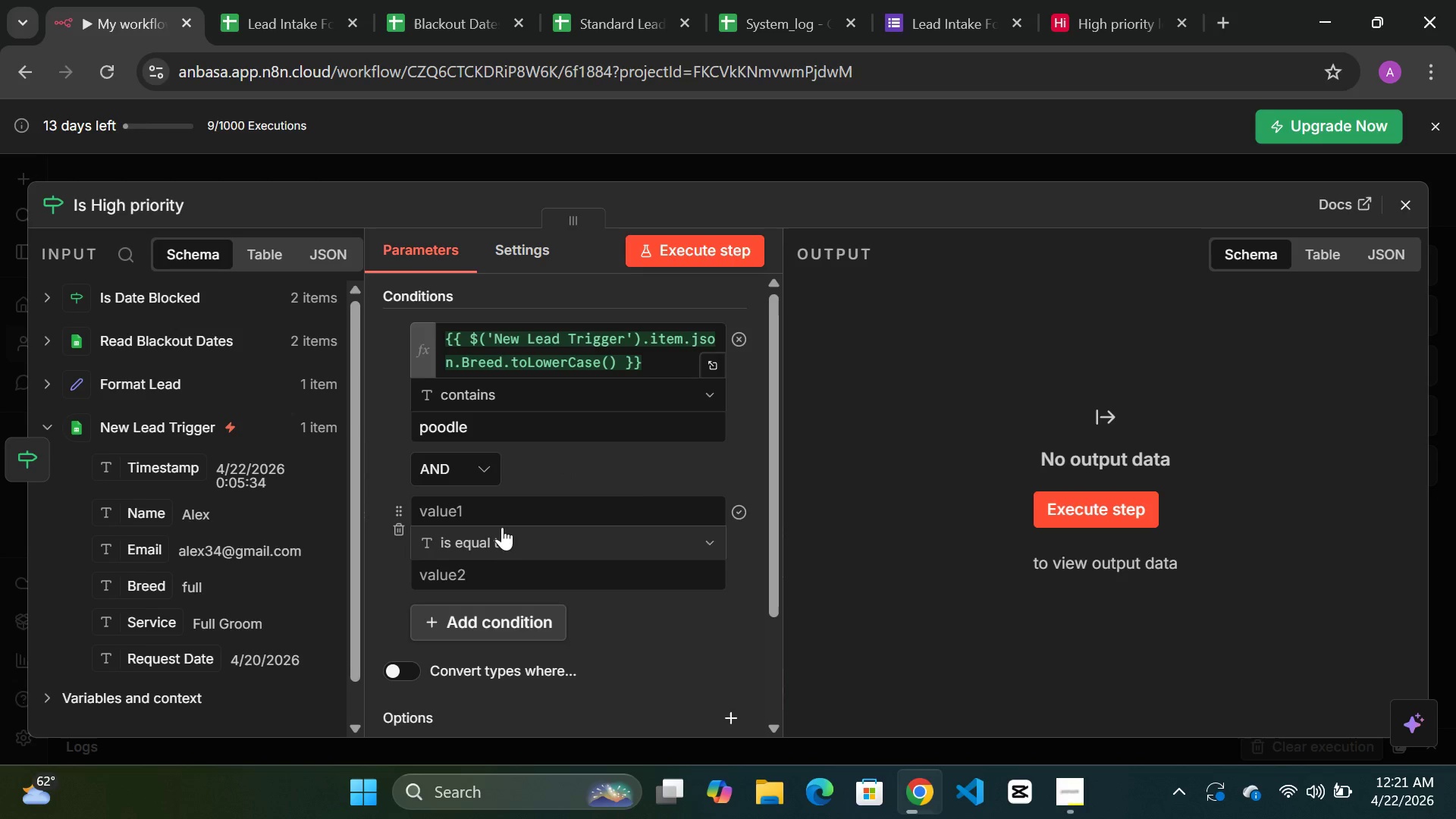 
left_click_drag(start_coordinate=[152, 597], to_coordinate=[554, 521])
 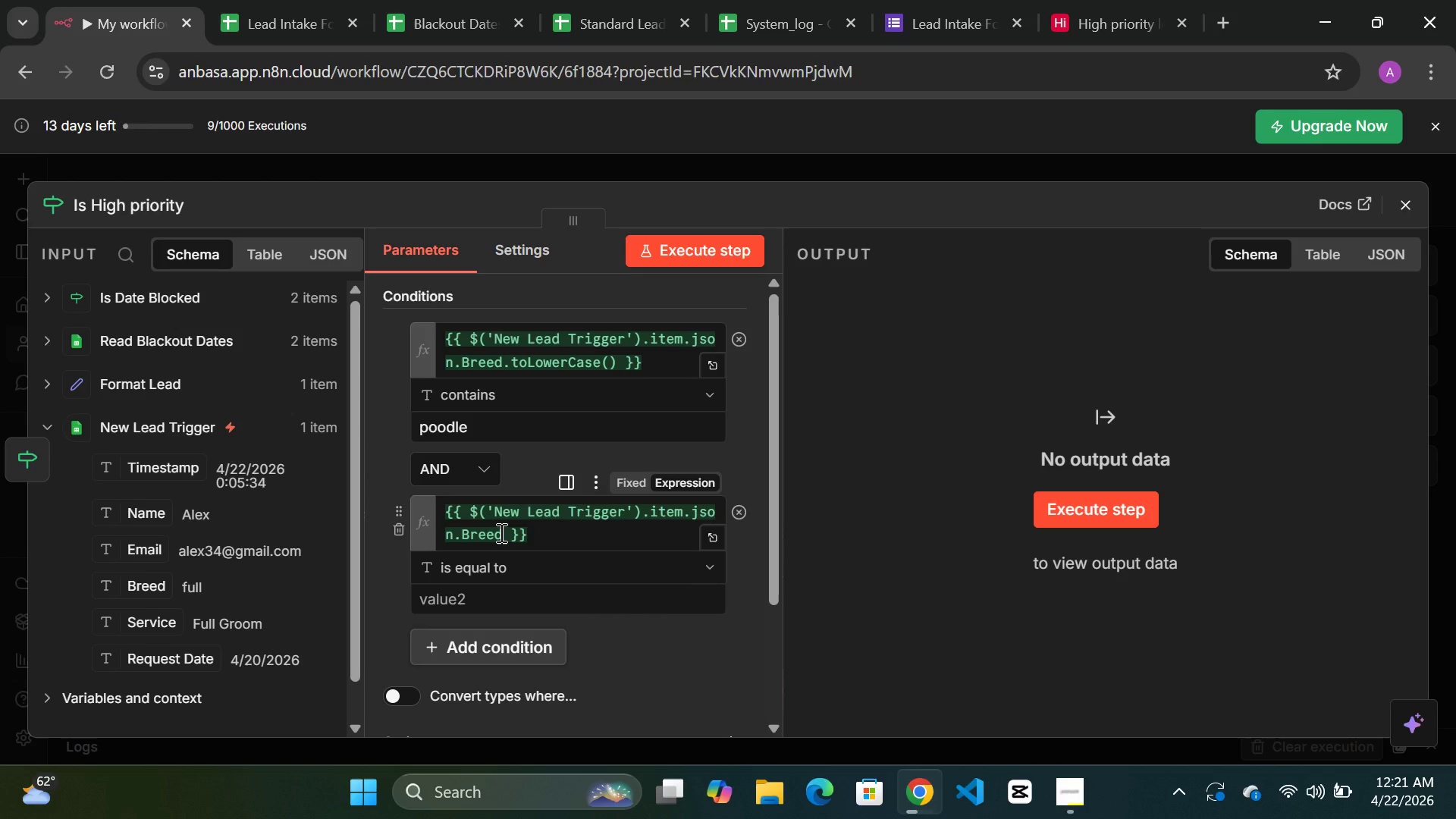 
left_click([503, 531])
 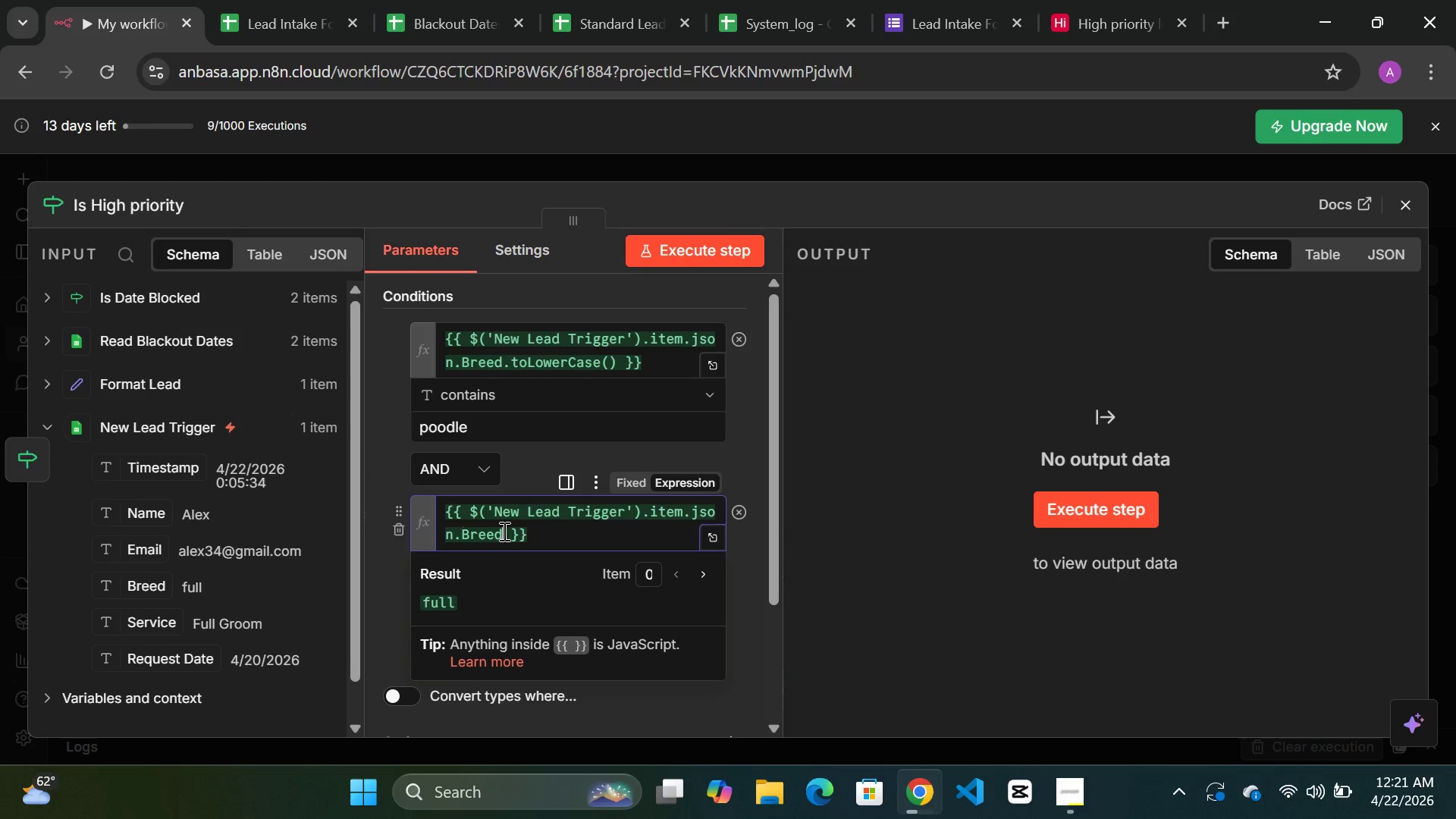 
type(.to)
 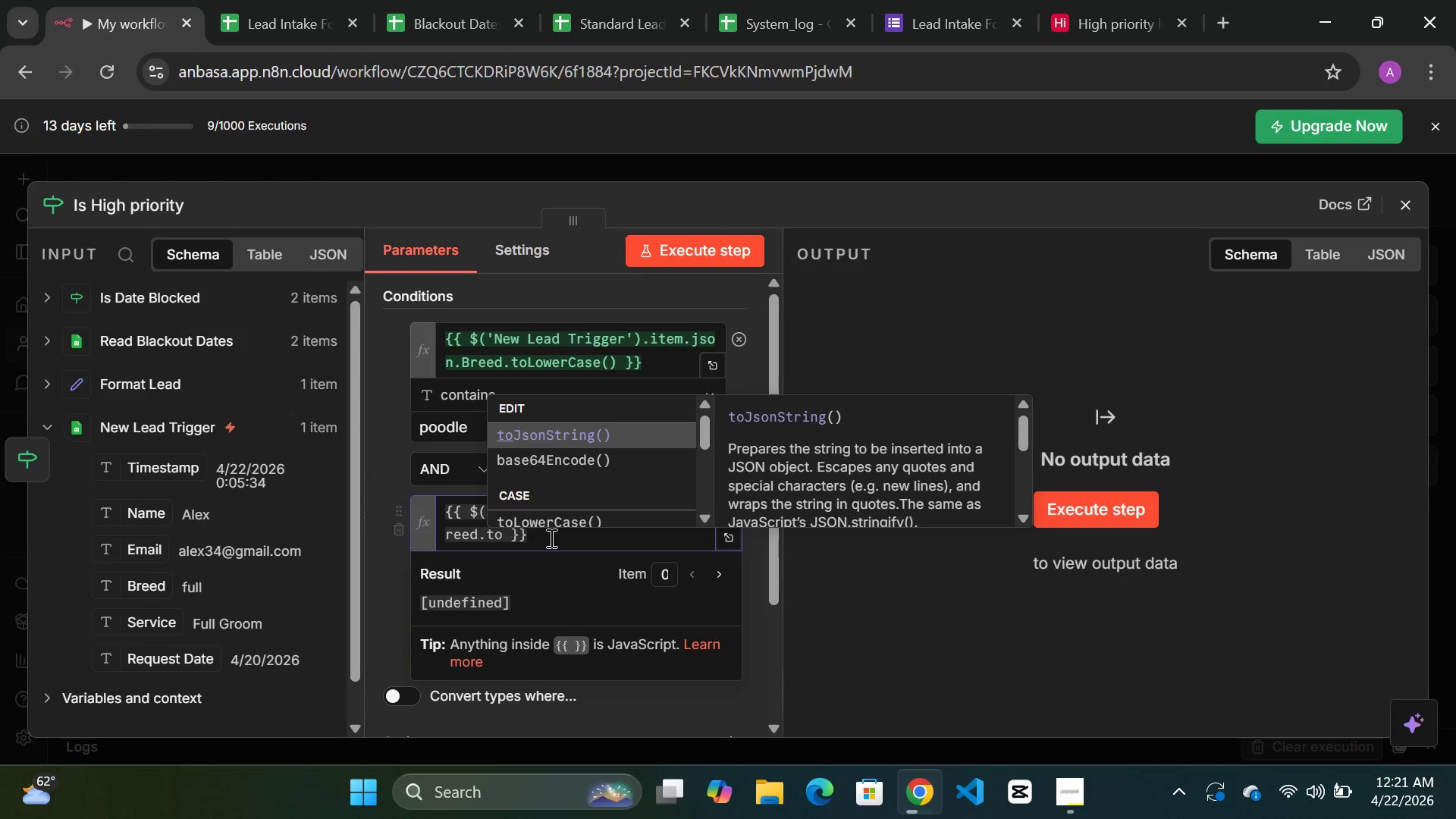 
left_click([563, 519])
 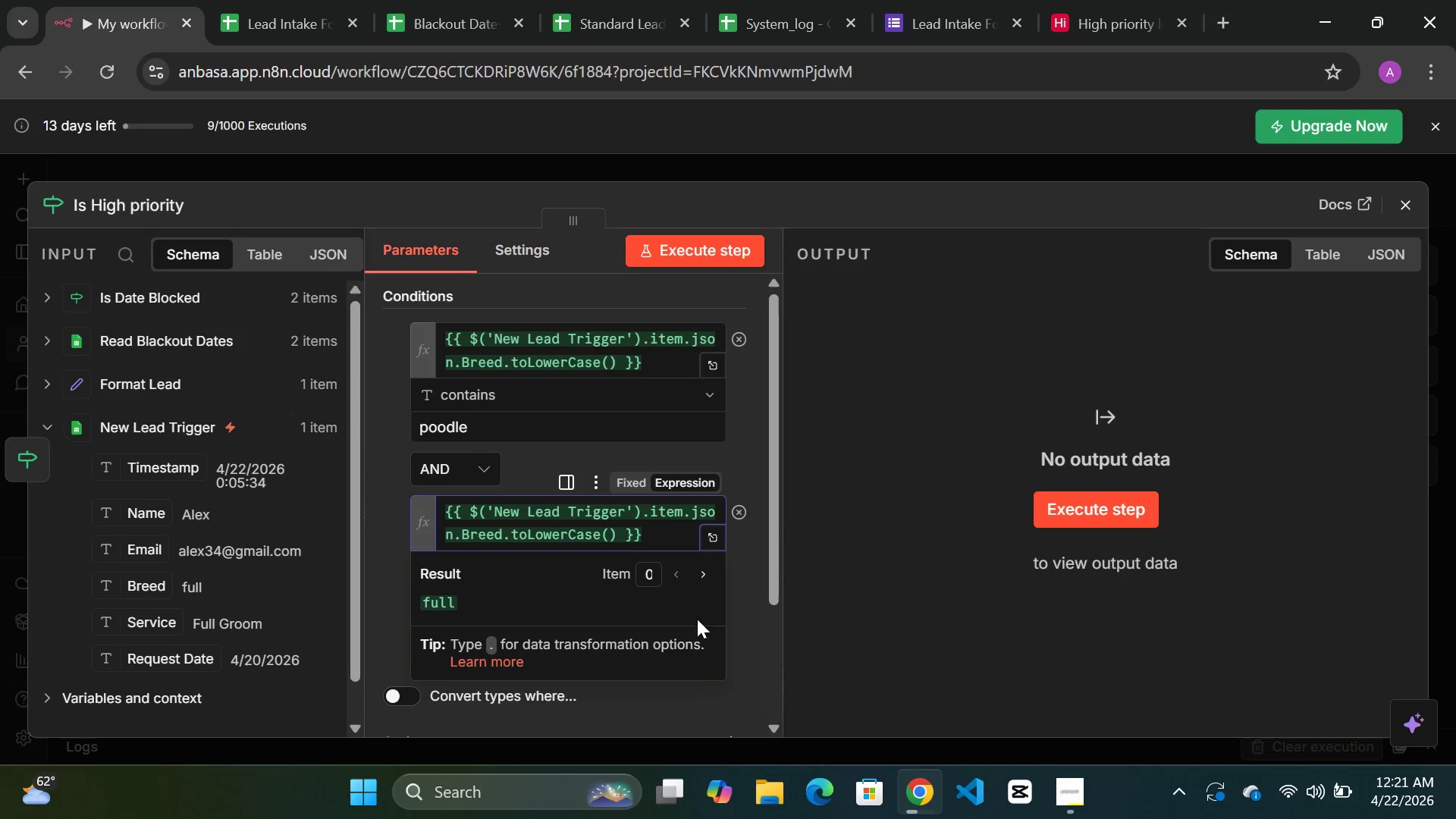 
left_click([743, 613])
 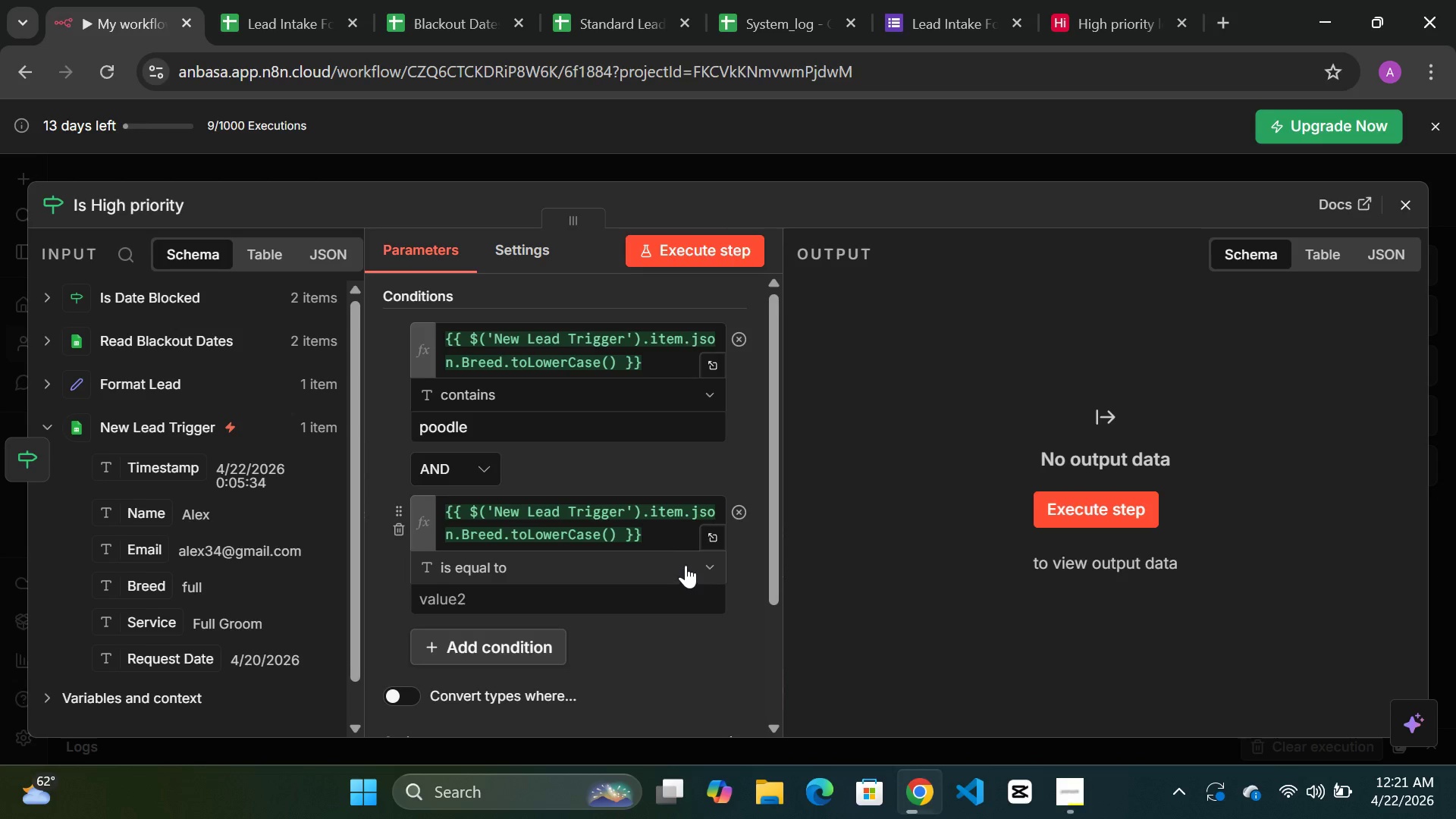 
left_click([686, 565])
 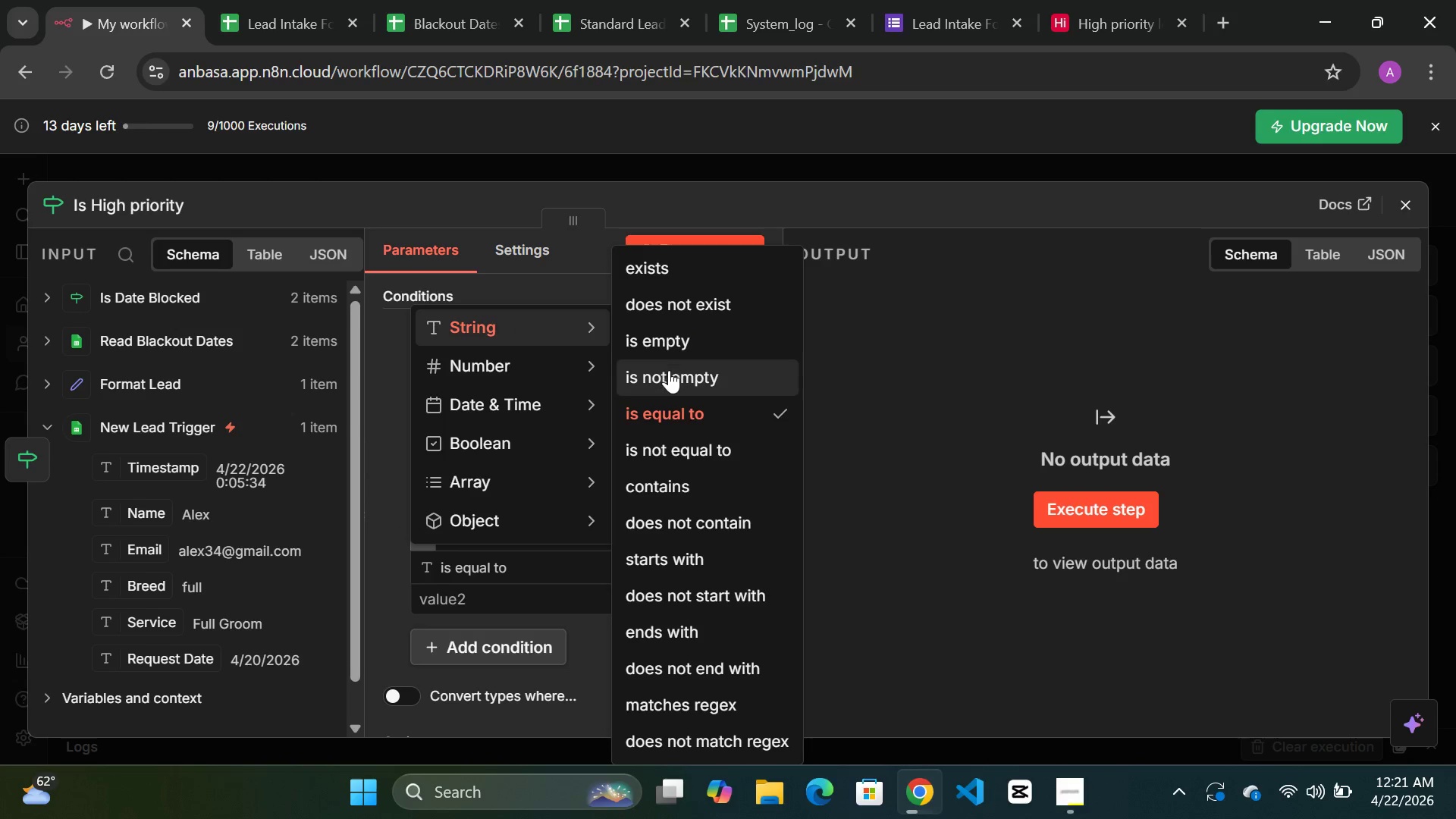 
left_click([665, 494])
 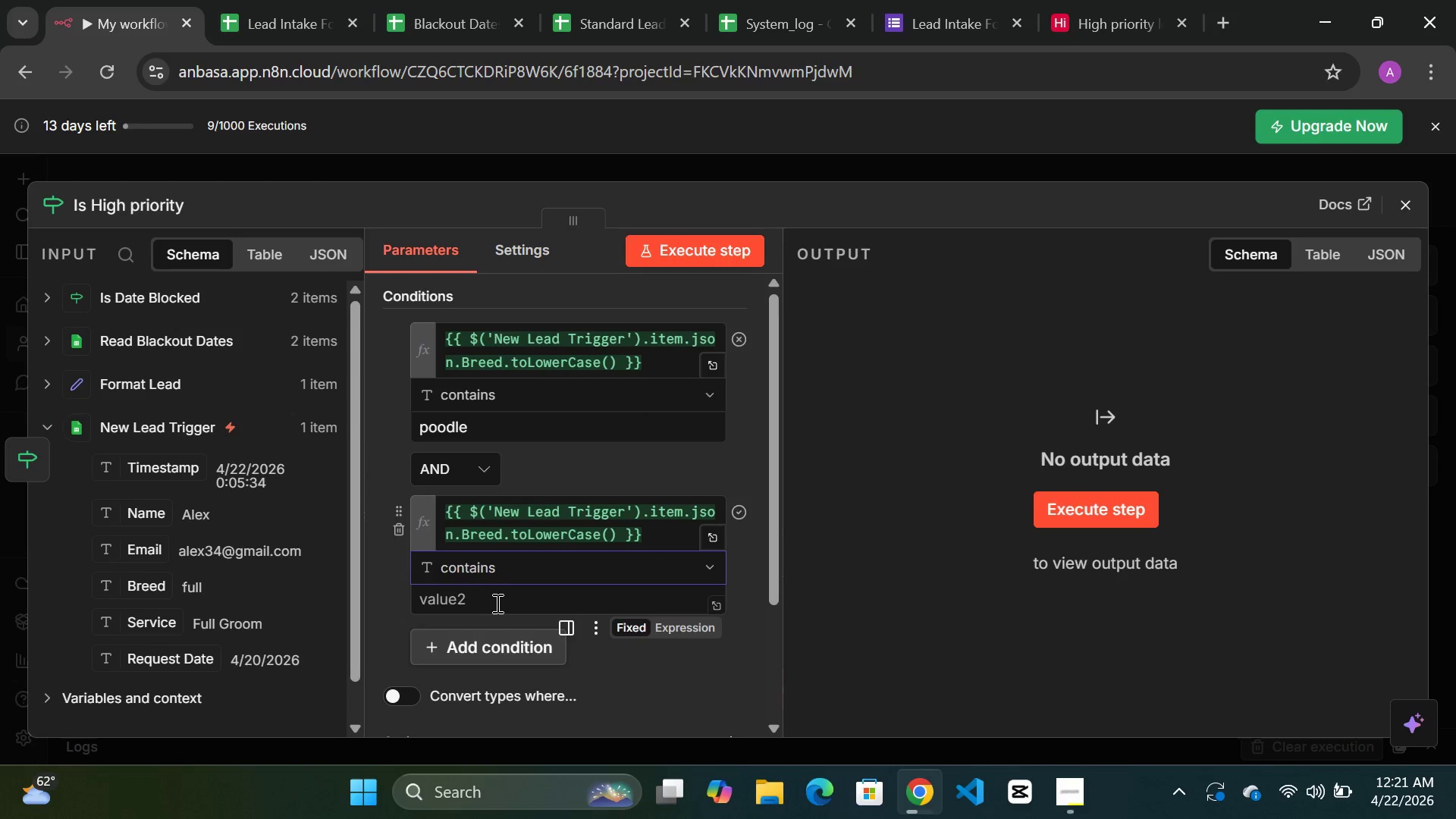 
left_click([484, 603])
 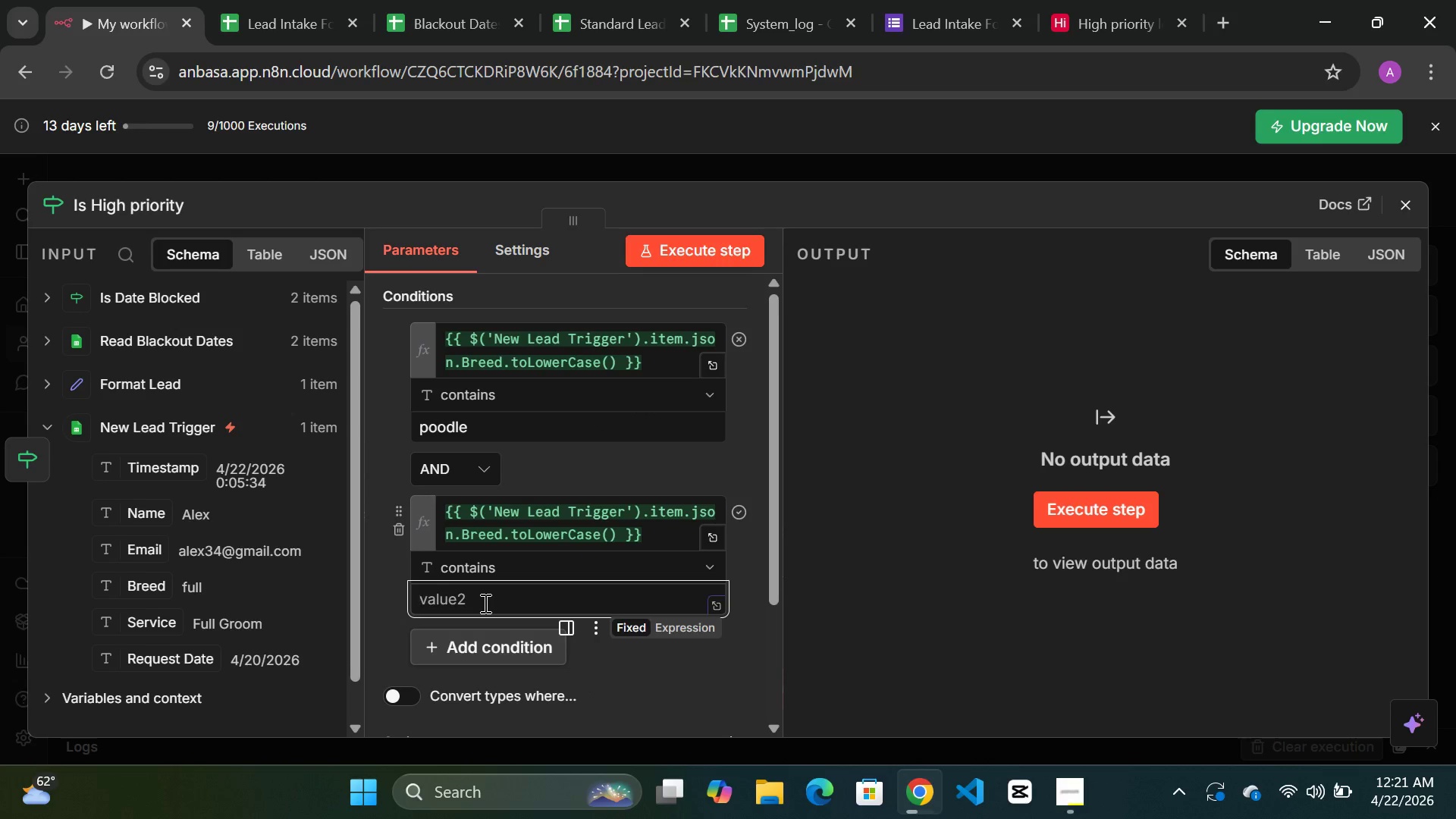 
wait(5.14)
 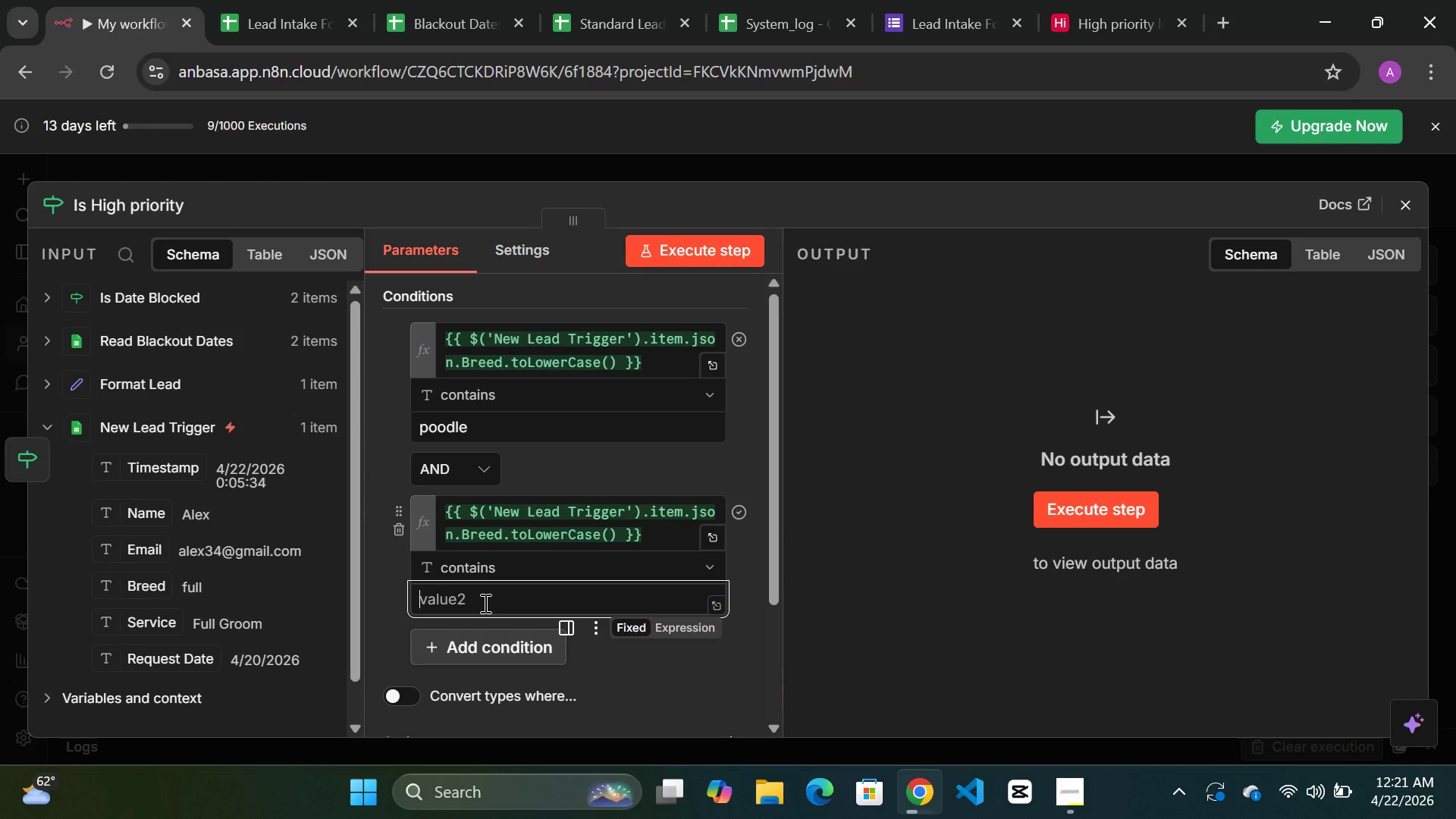 
type(Full Groom)
 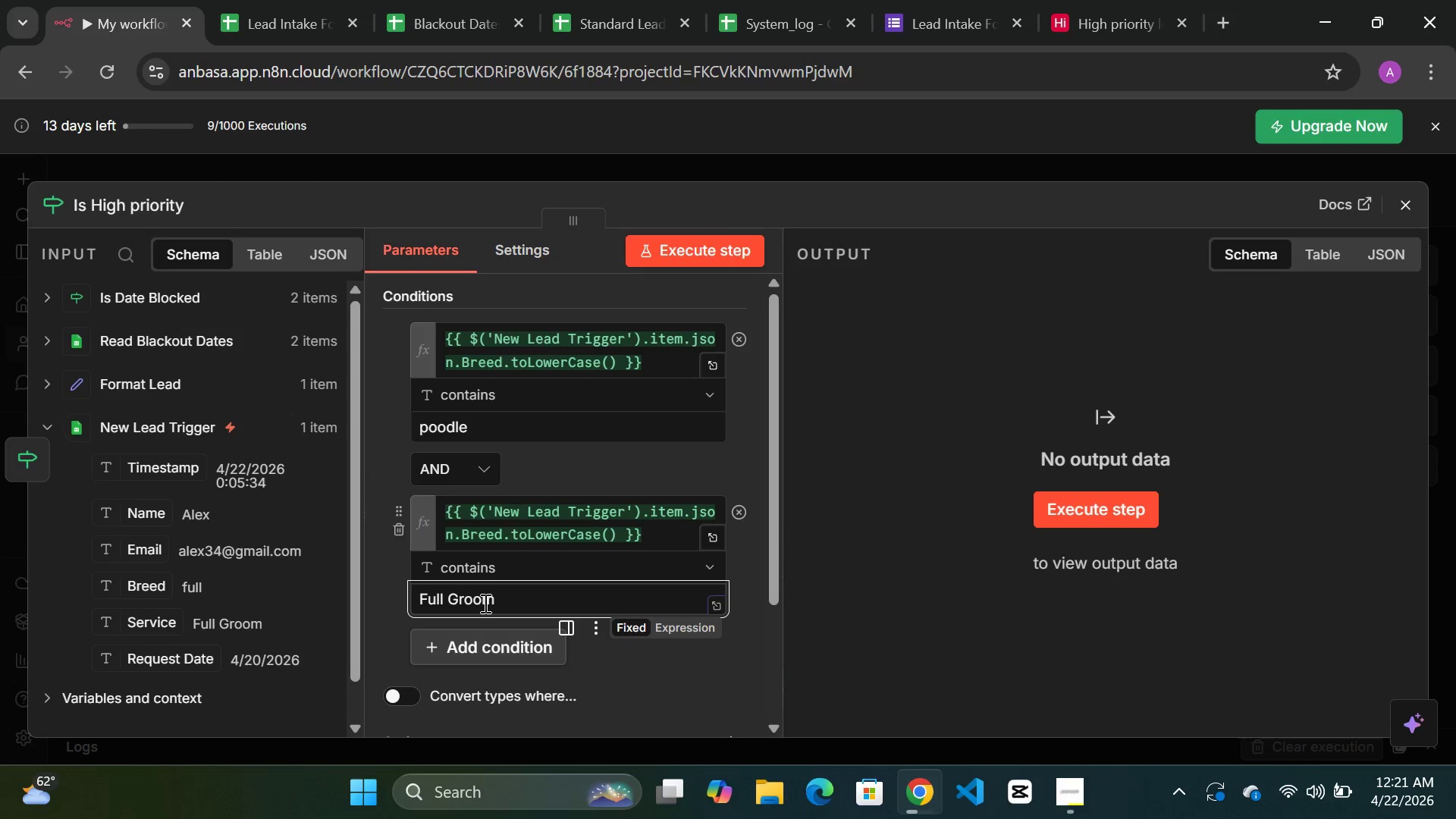 
left_click([724, 651])
 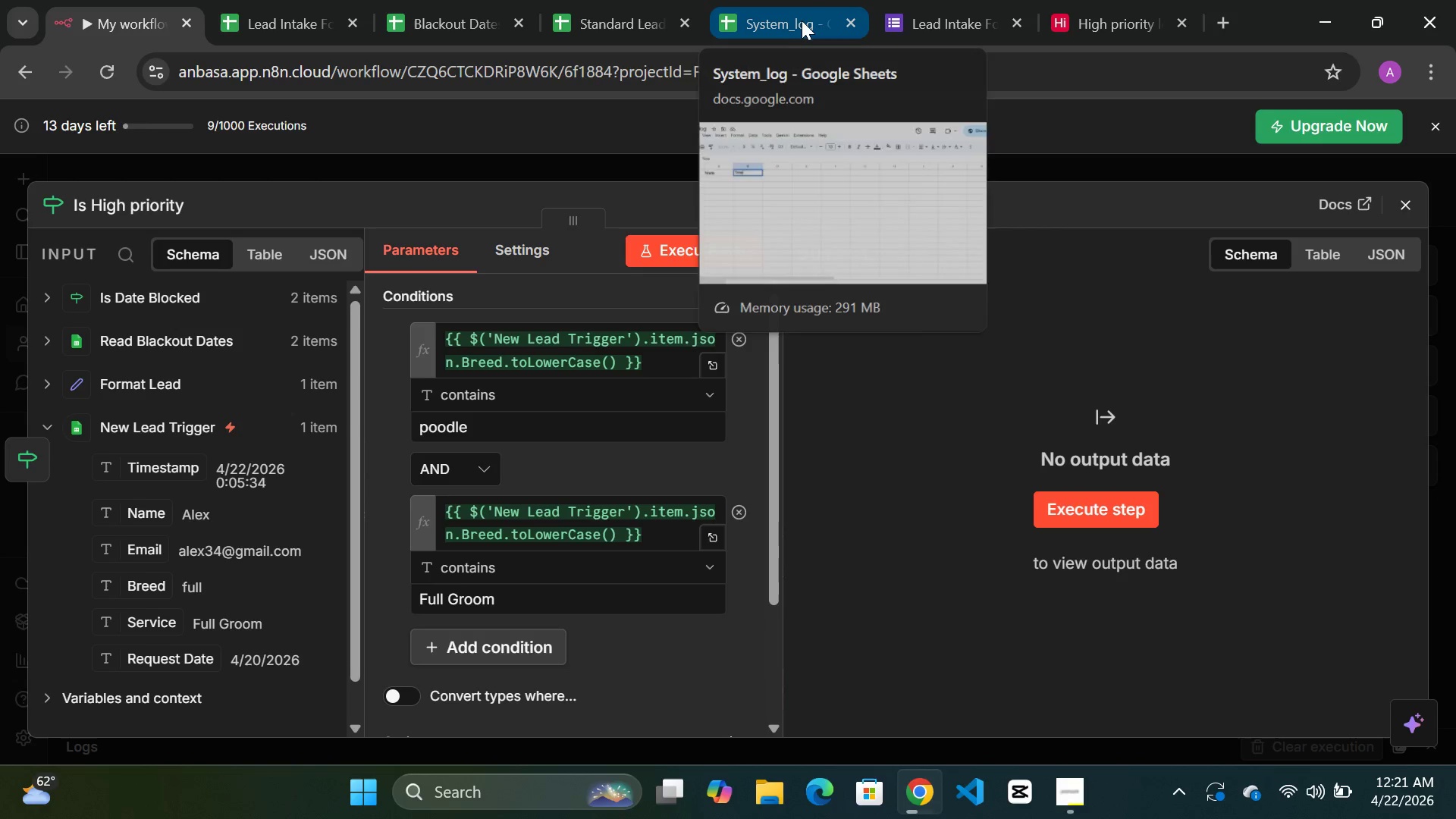 
wait(10.25)
 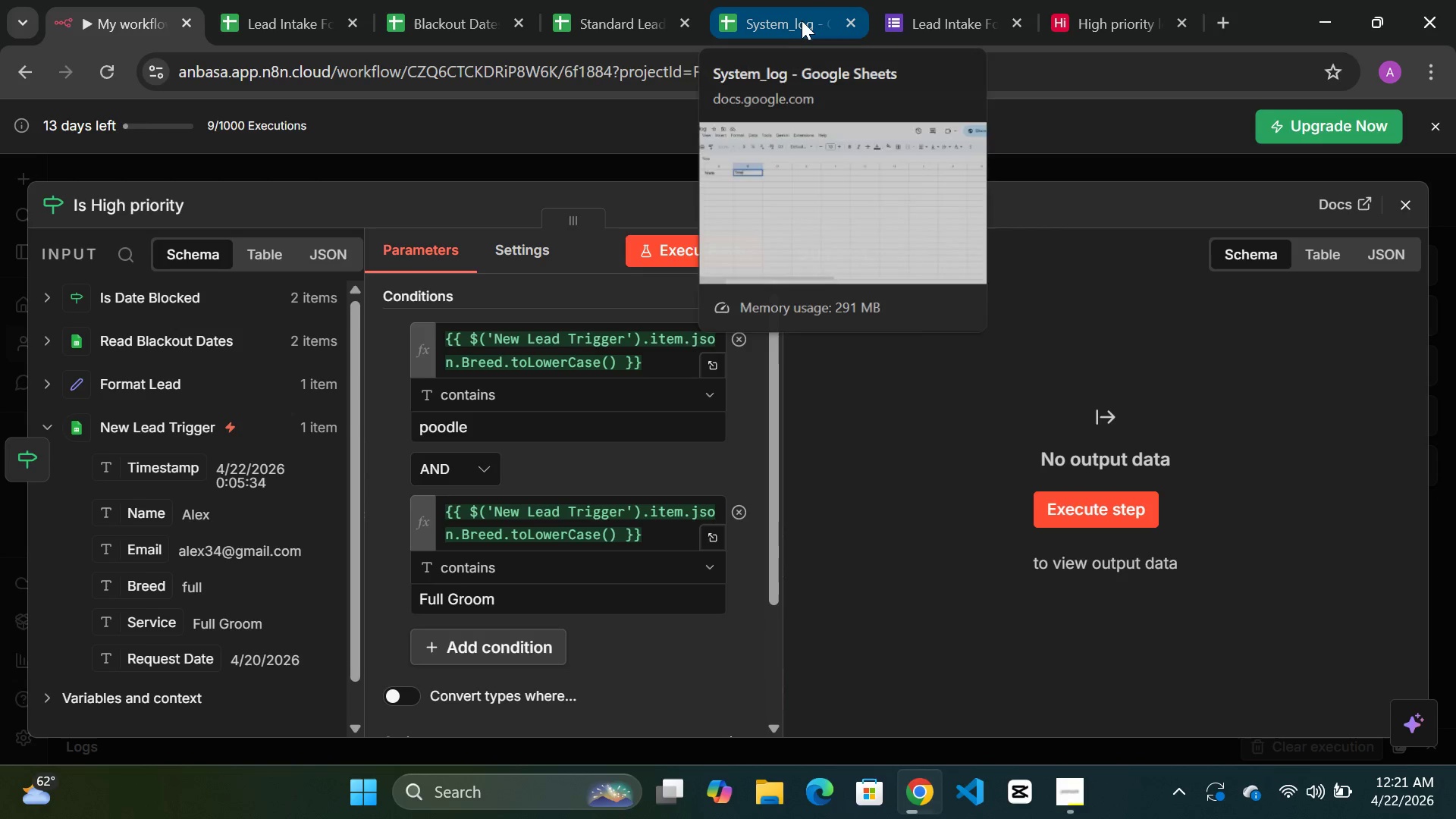 
left_click([1074, 792])